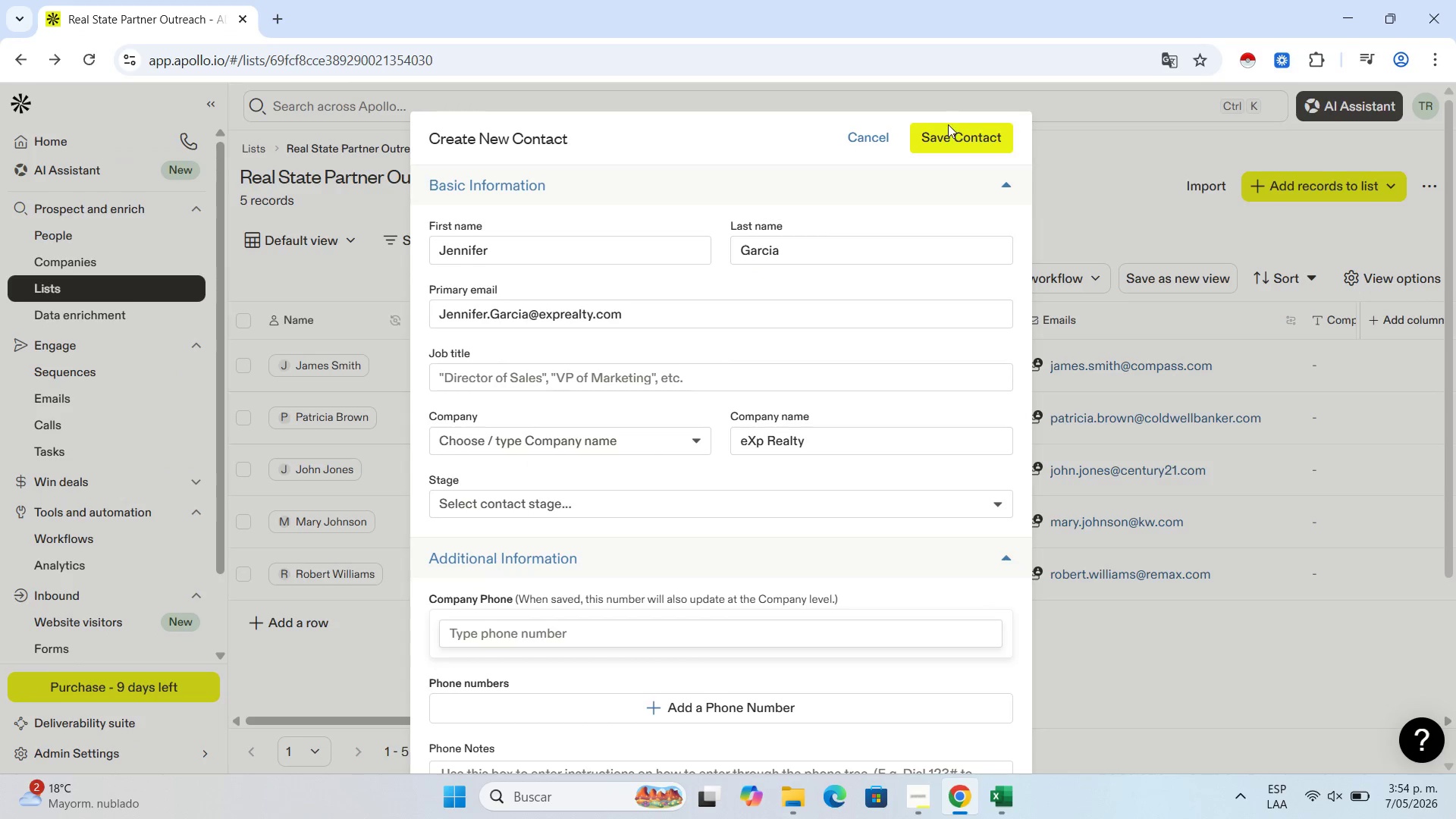 
left_click([948, 139])
 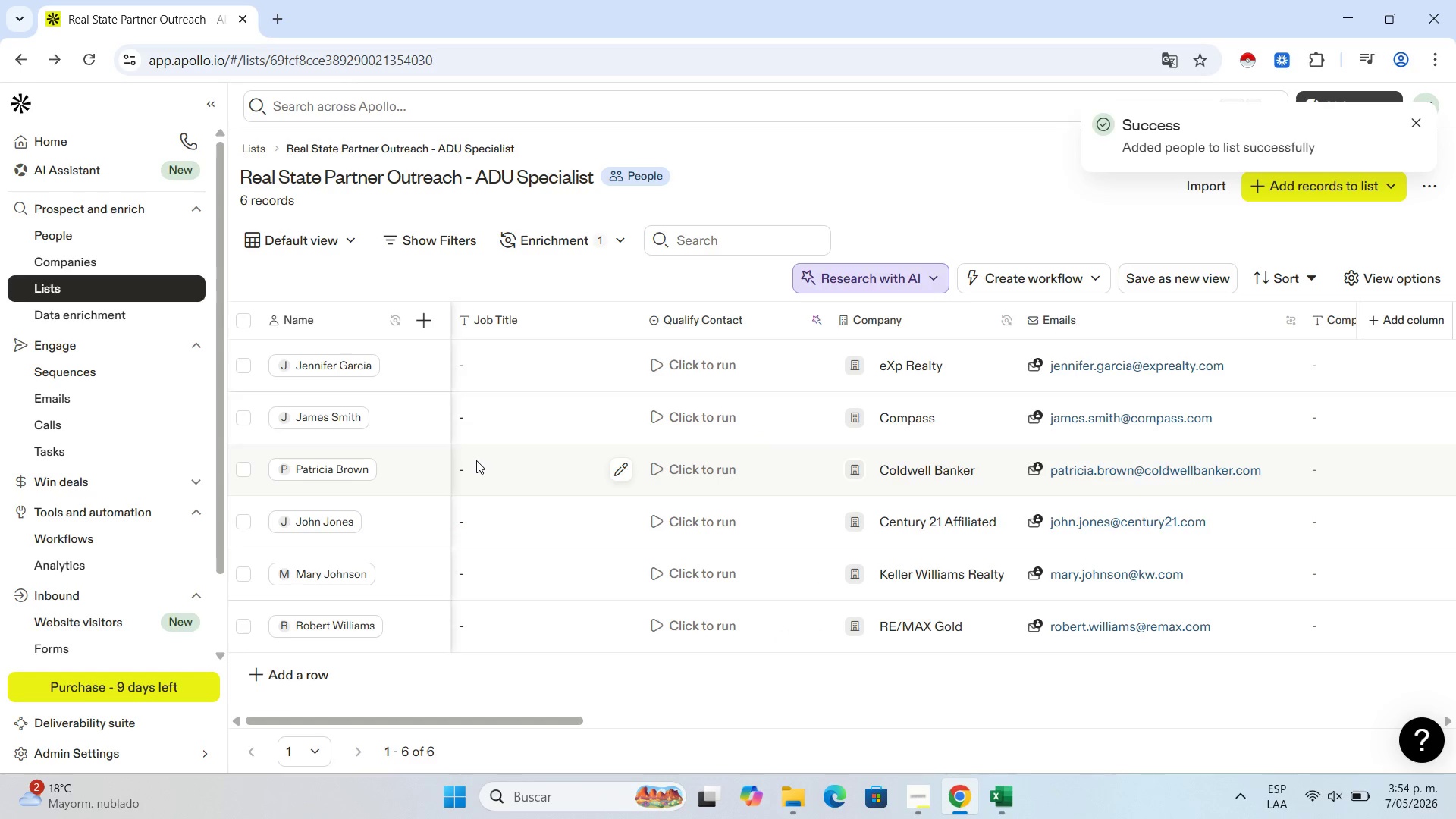 
wait(7.42)
 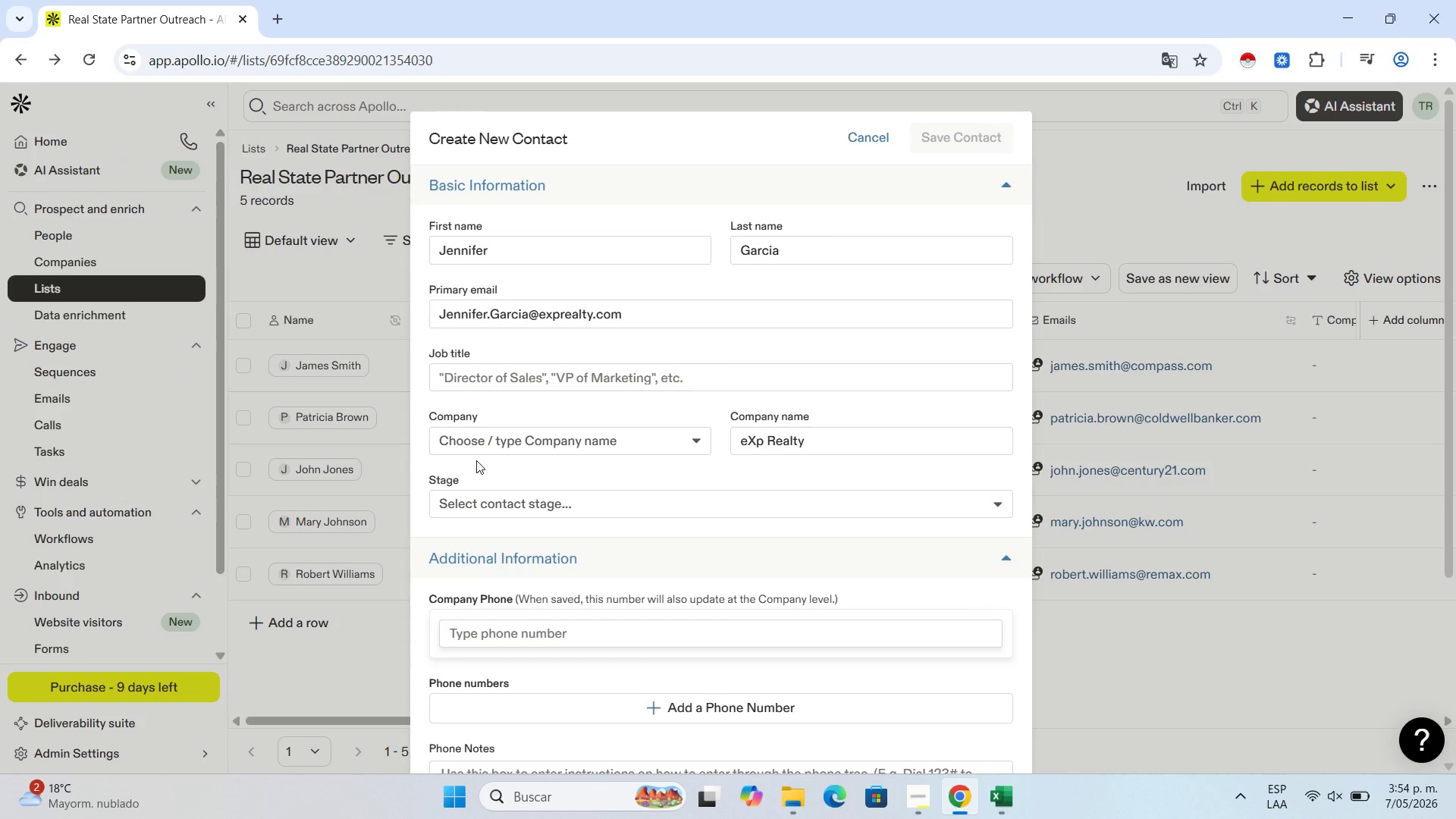 
scroll: coordinate [446, 419], scroll_direction: down, amount: 3.0
 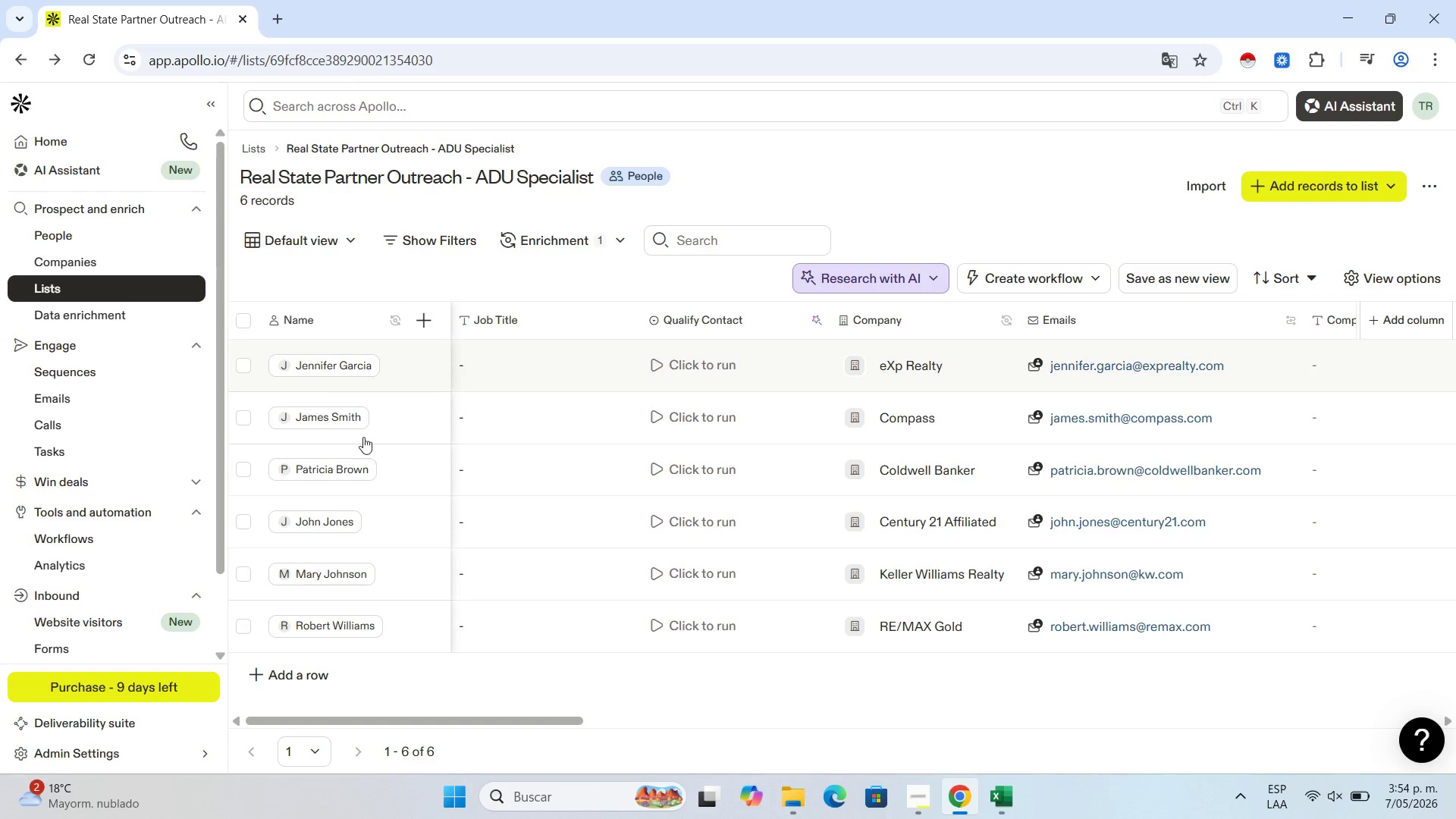 
left_click([300, 676])
 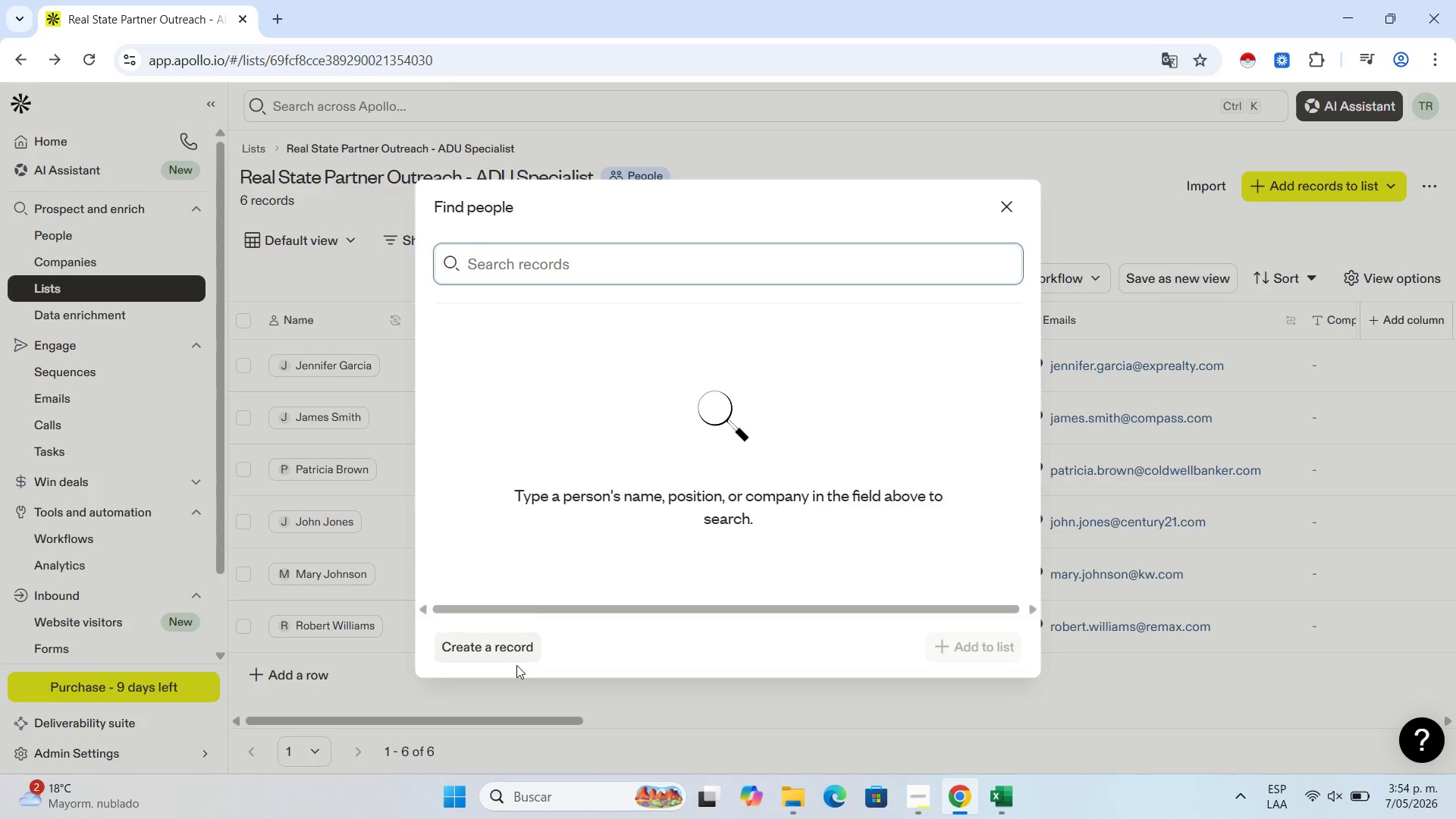 
left_click([488, 637])
 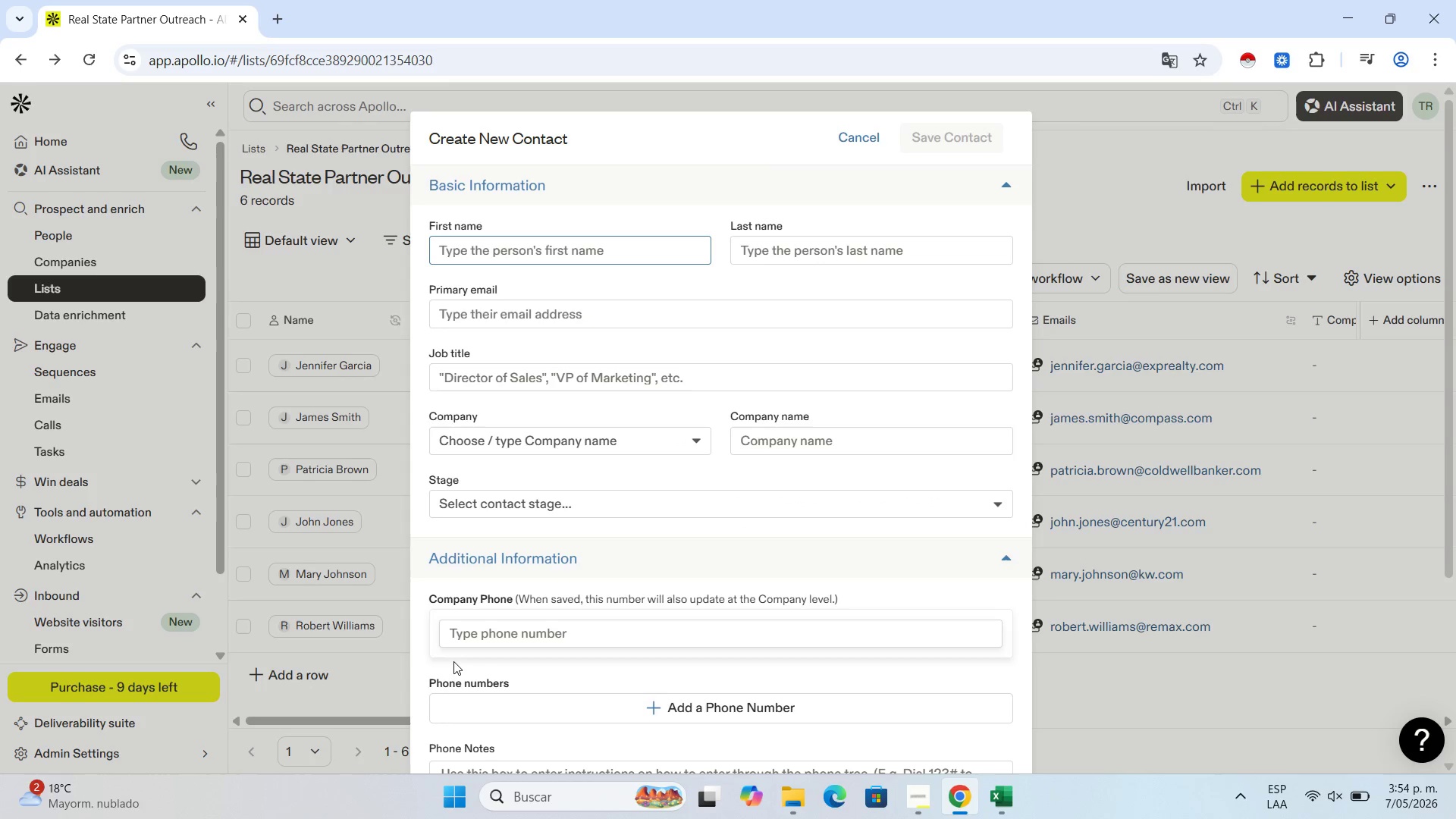 
wait(7.81)
 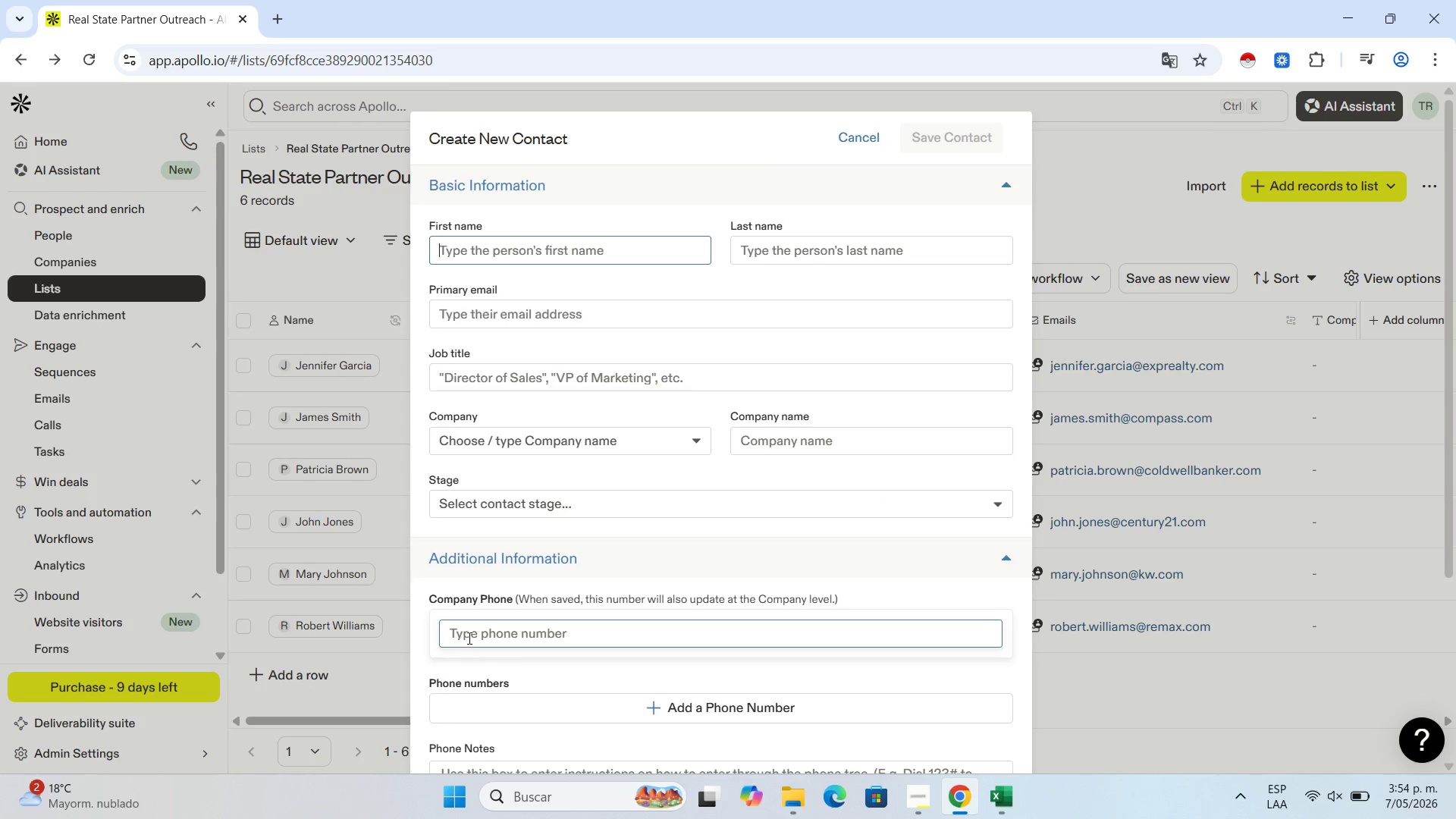 
left_click([1003, 804])
 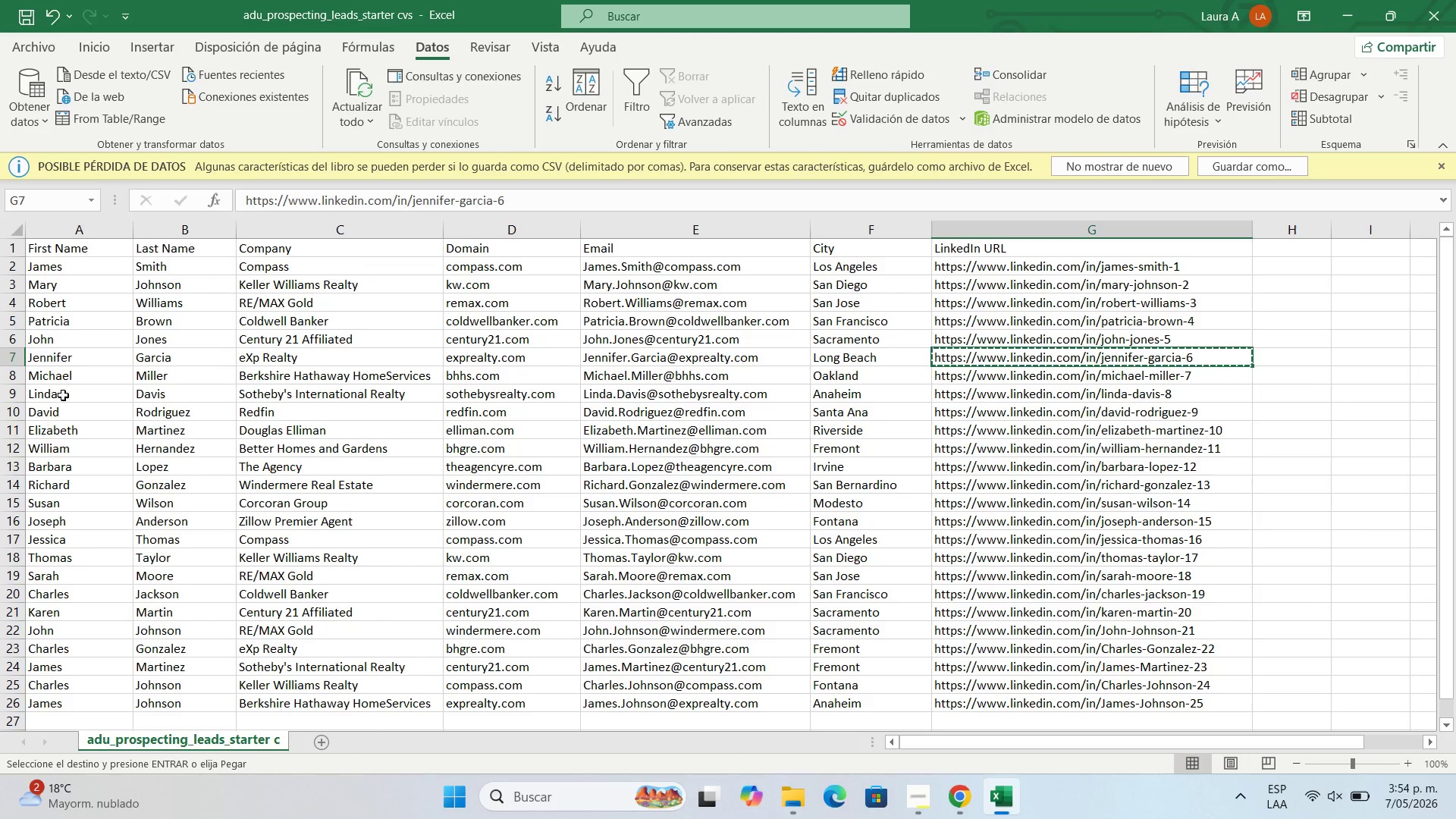 
left_click([81, 370])
 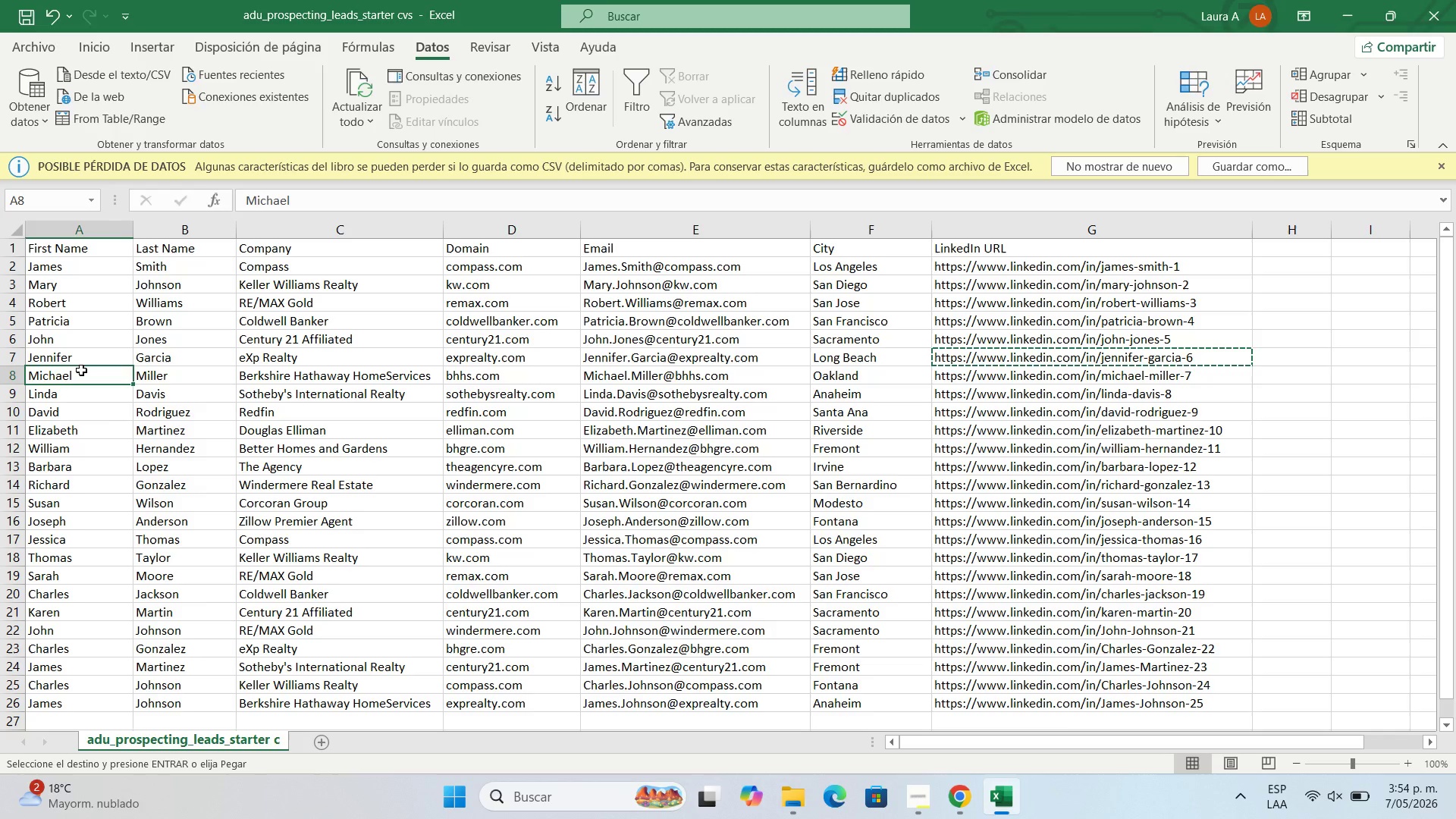 
key(Control+C)
 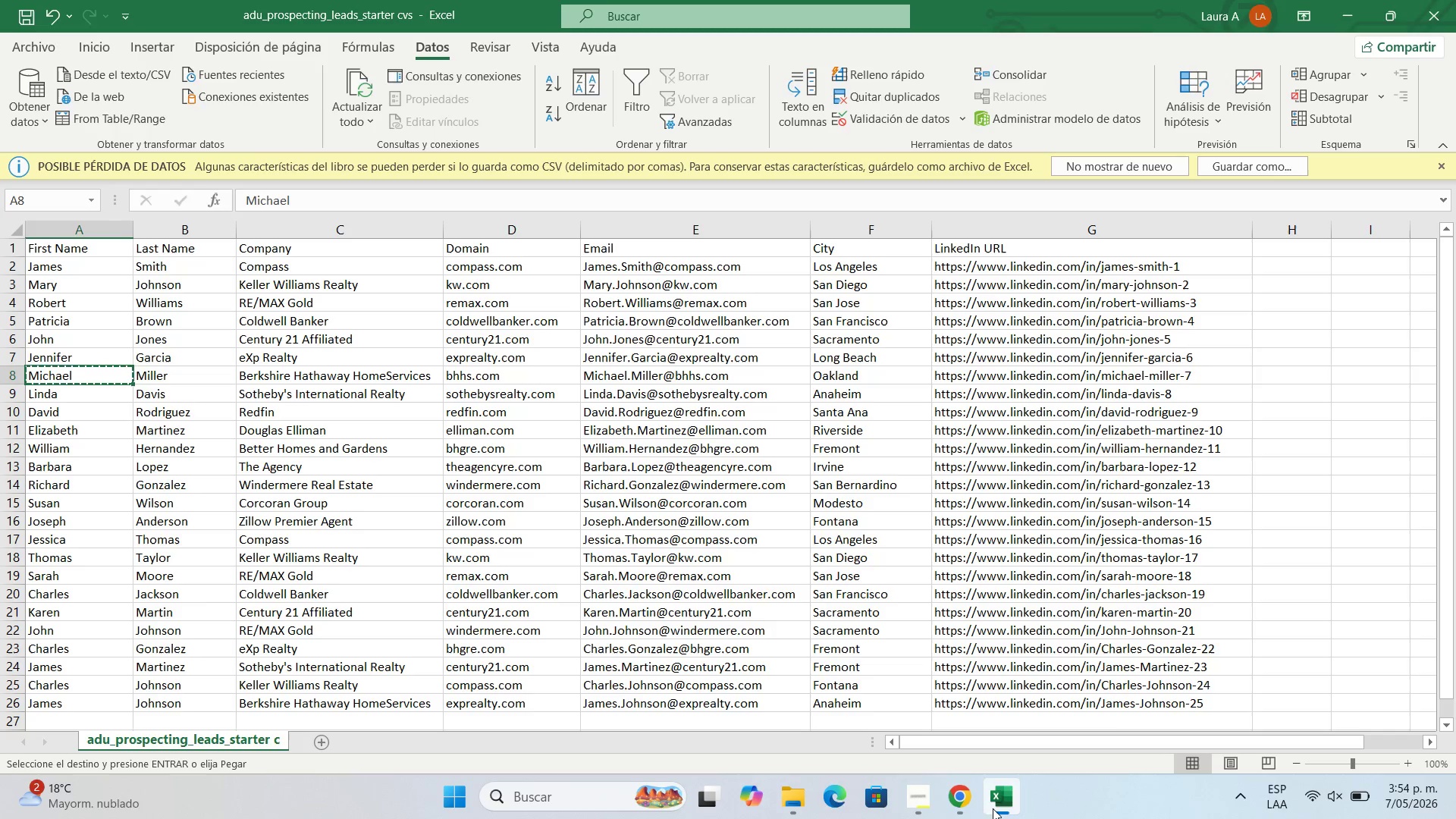 
left_click([945, 805])
 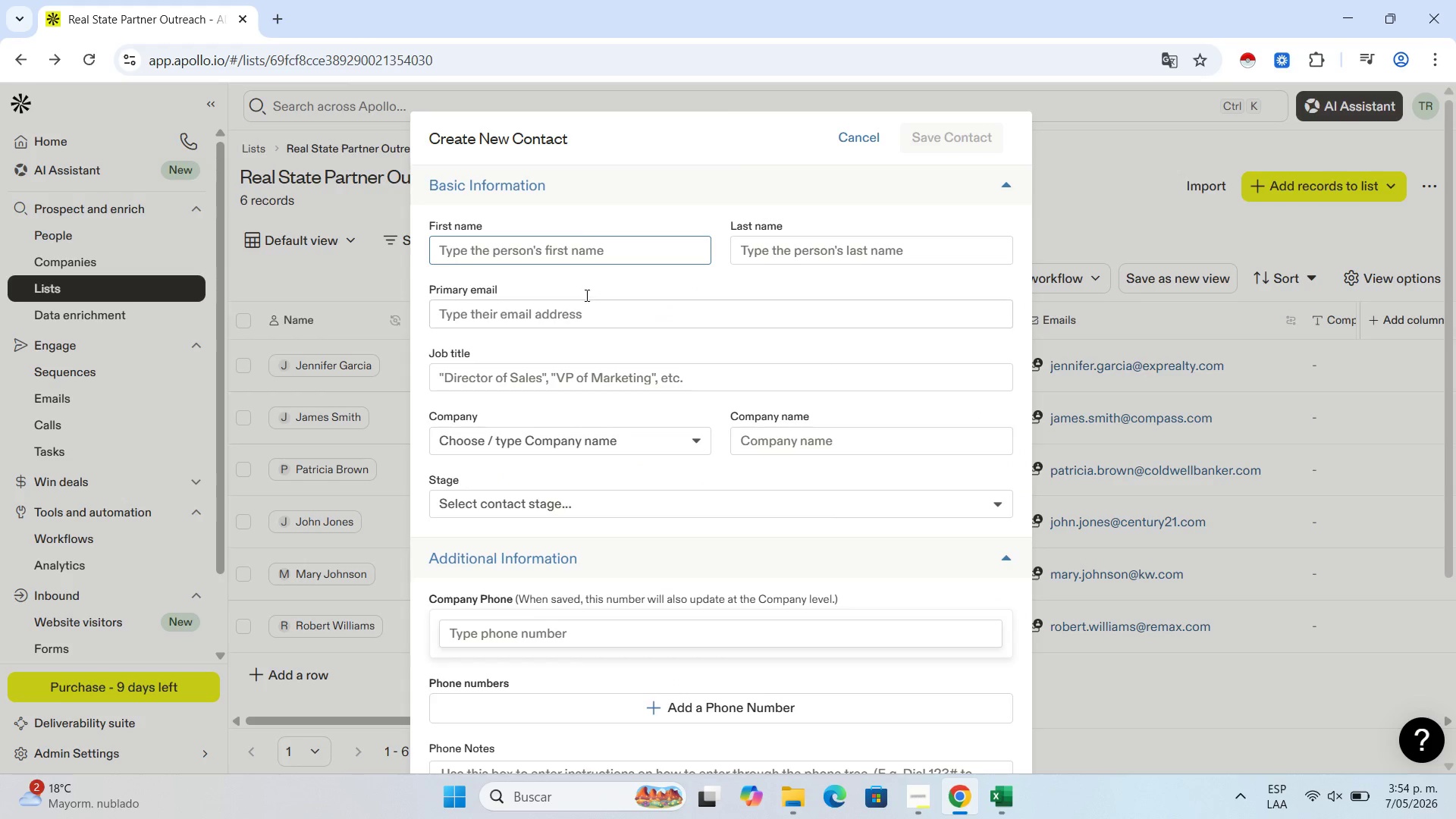 
left_click([593, 260])
 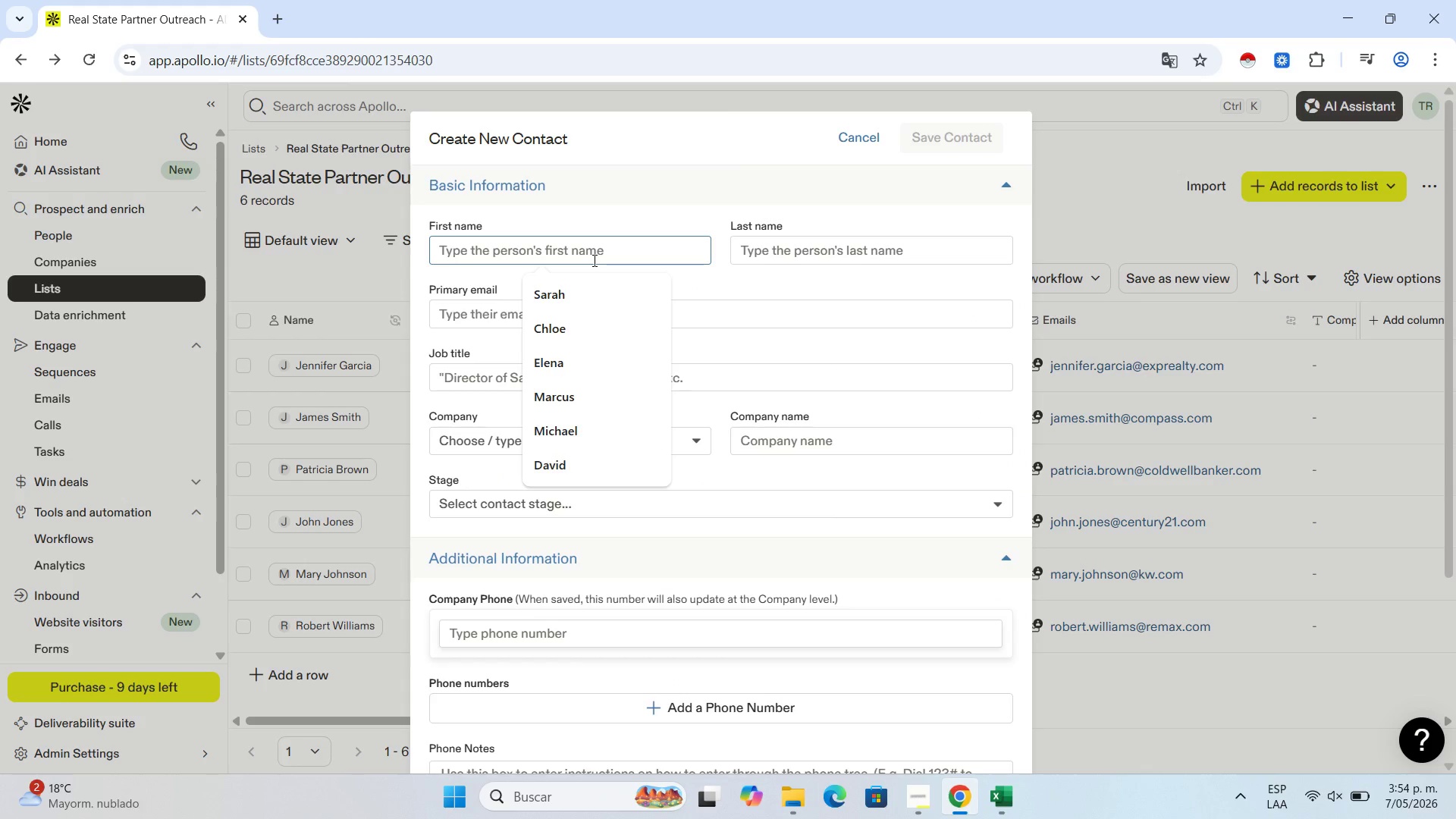 
key(Control+V)
 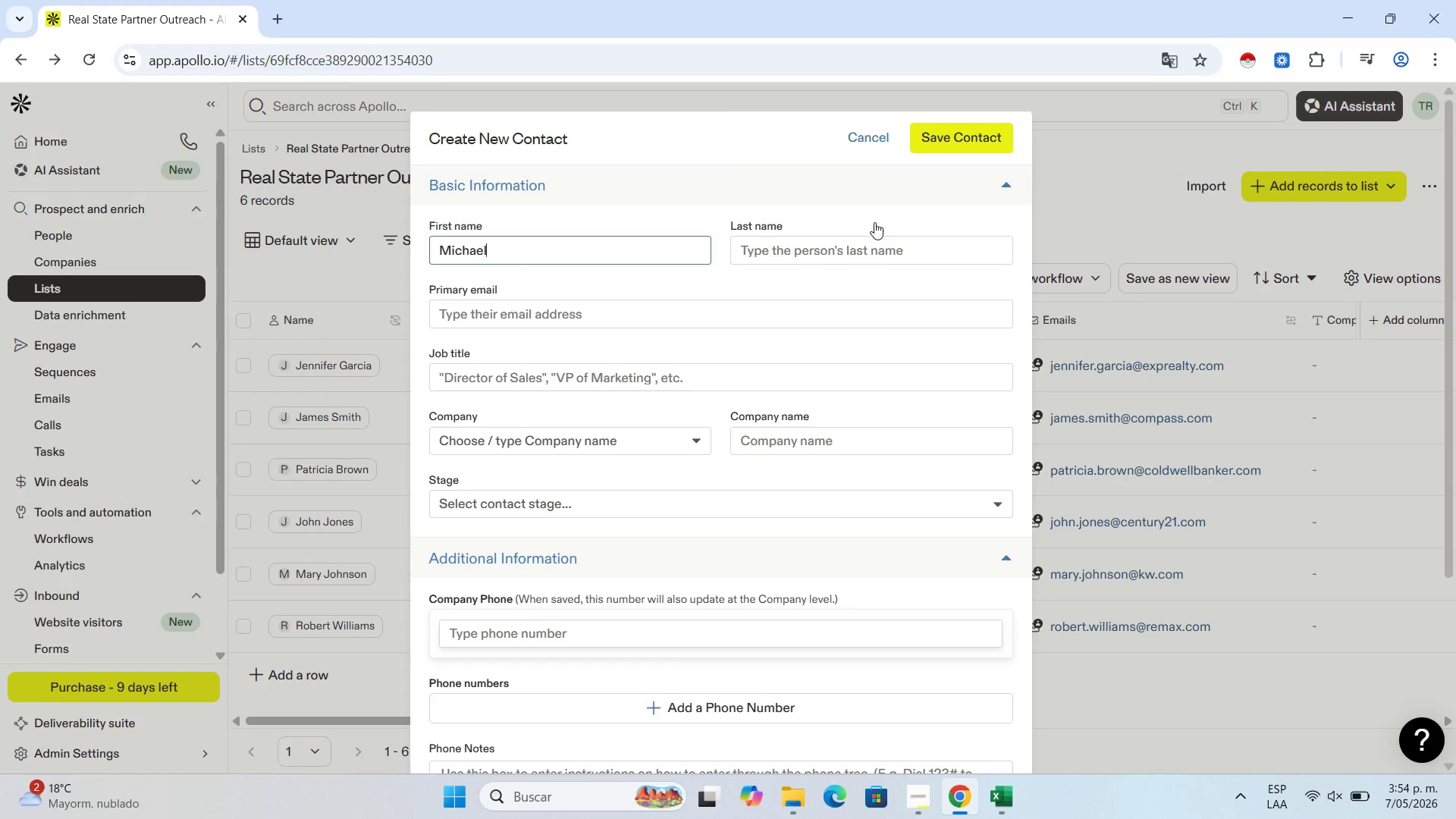 
left_click([857, 249])
 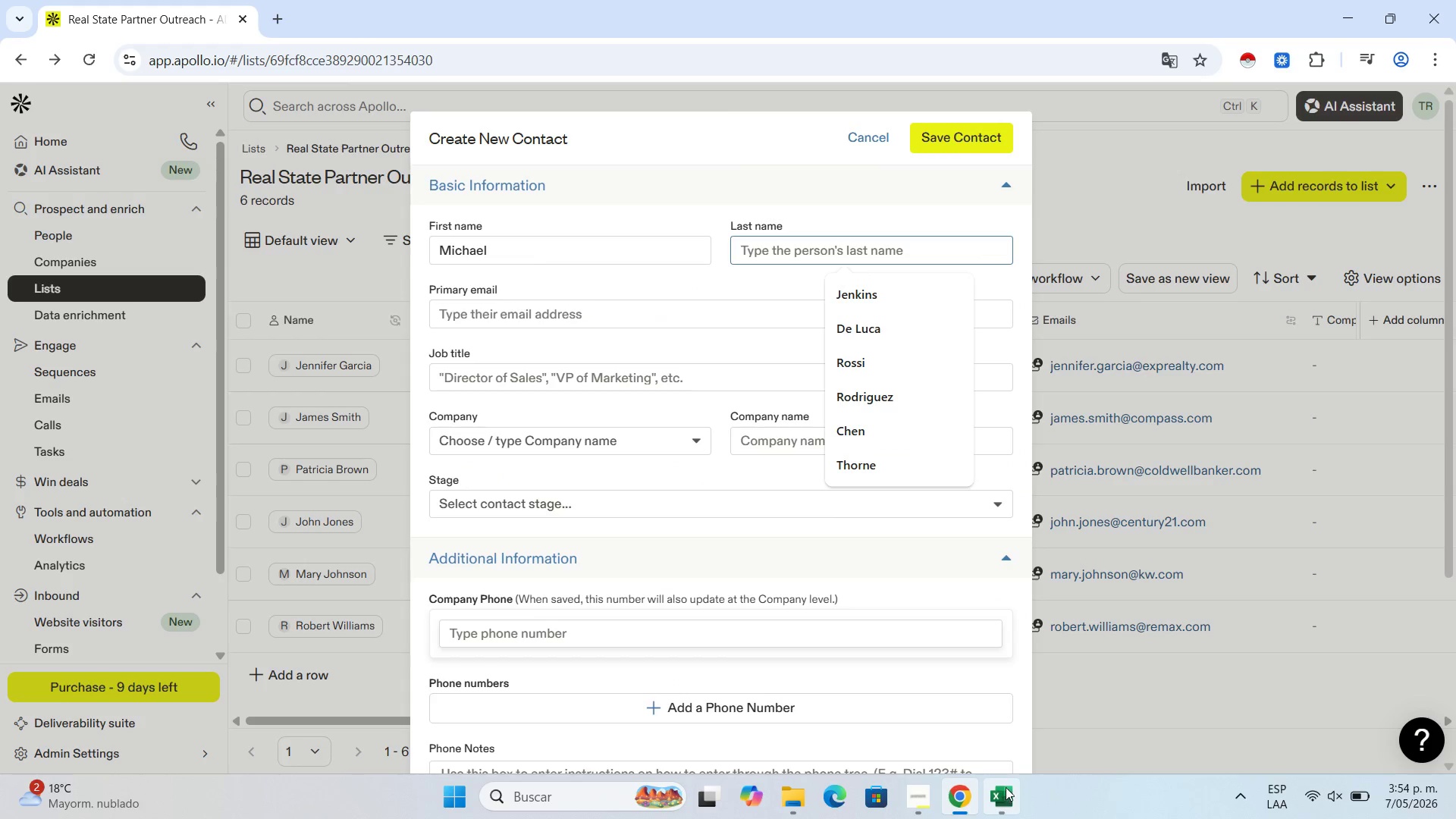 
left_click([989, 797])
 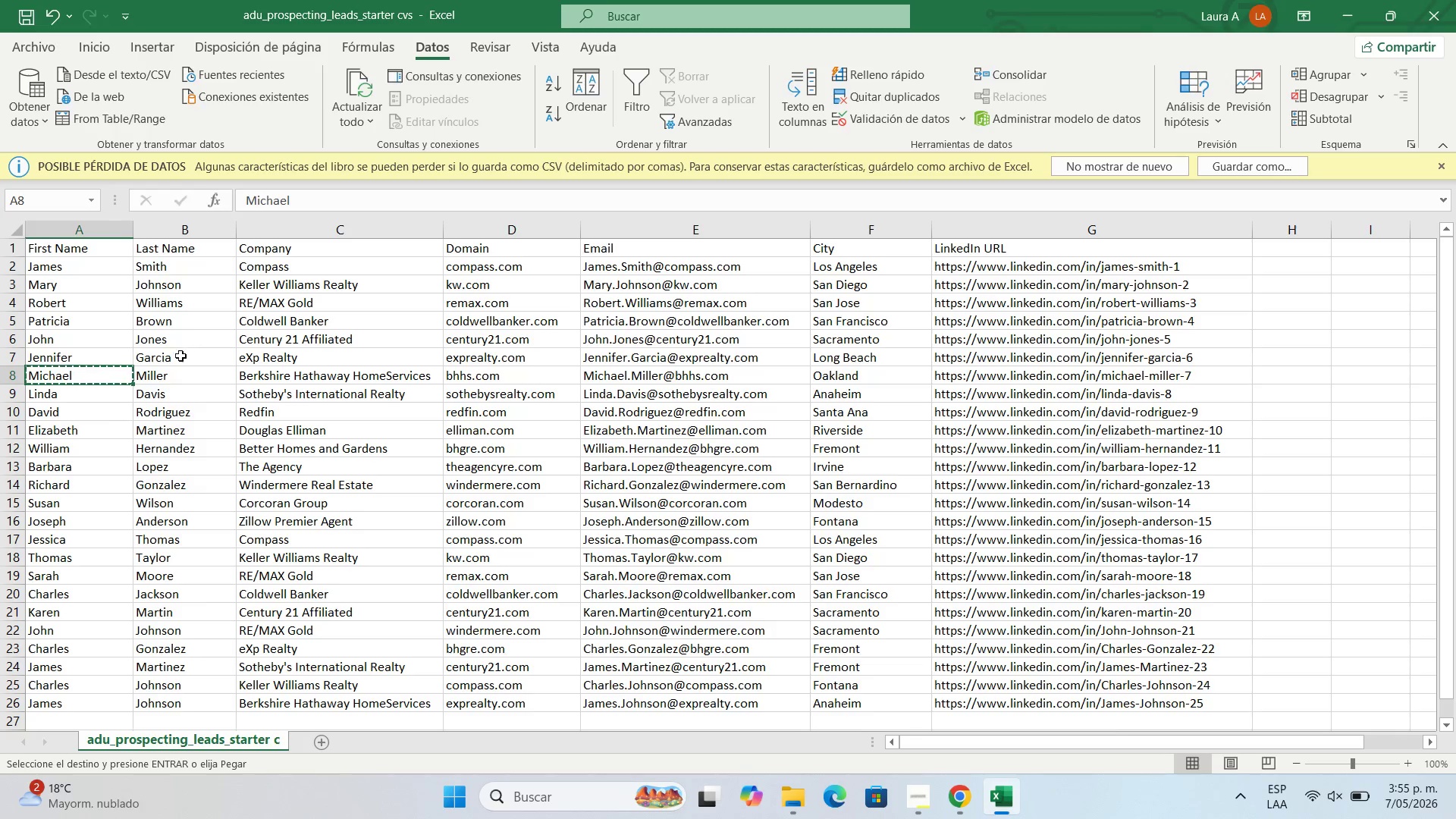 
left_click([184, 369])
 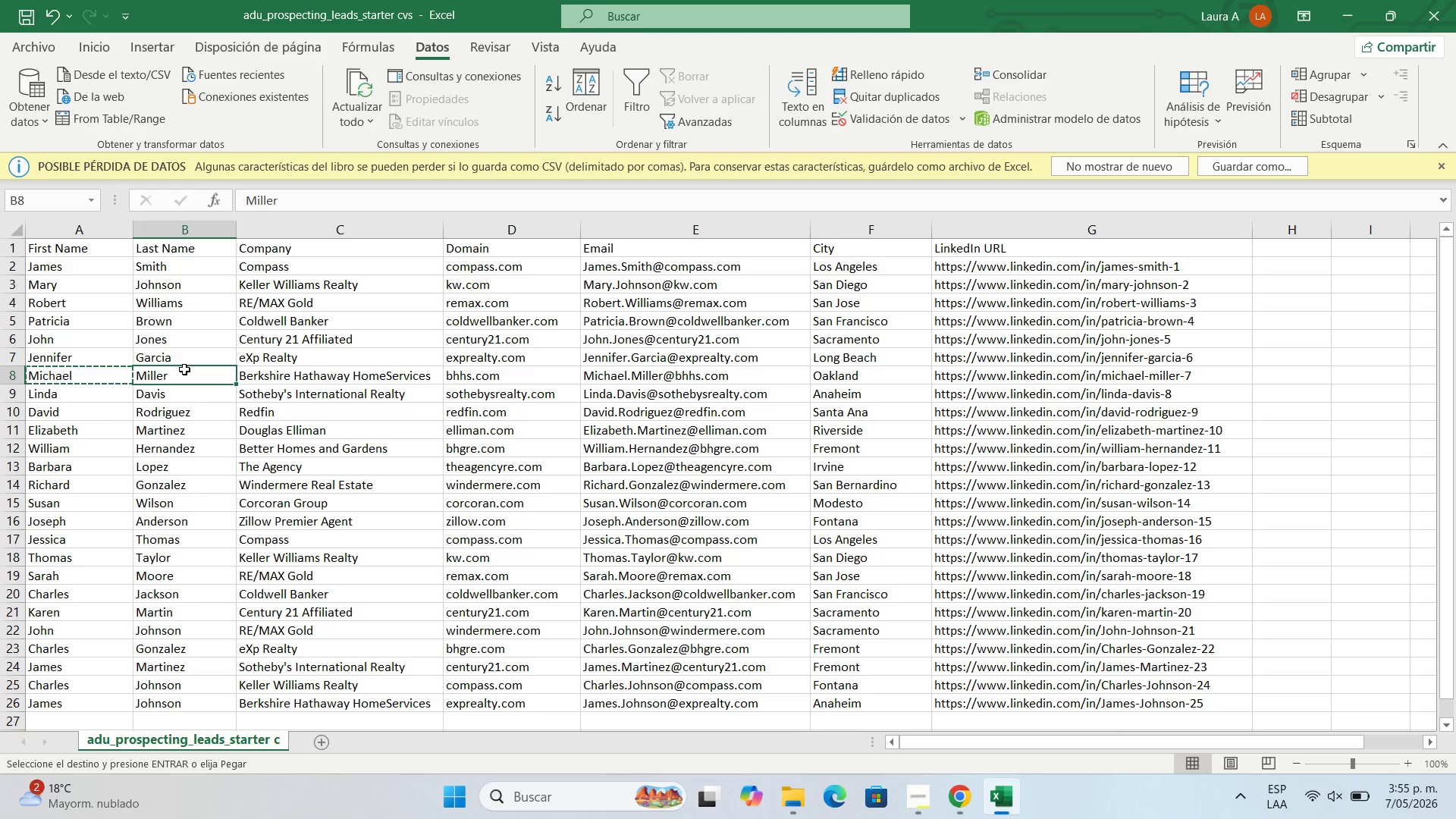 
key(Control+C)
 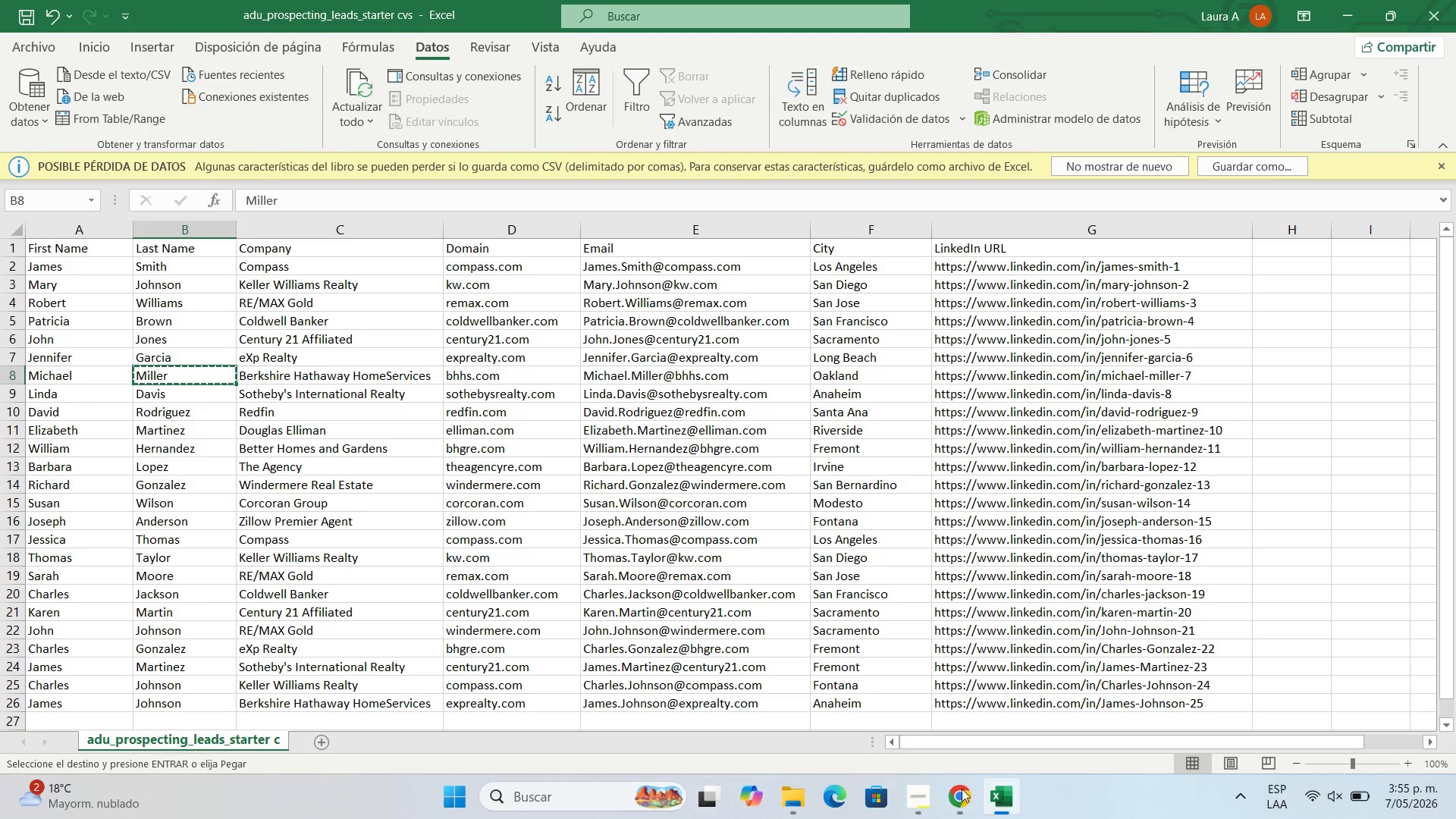 
left_click([975, 799])
 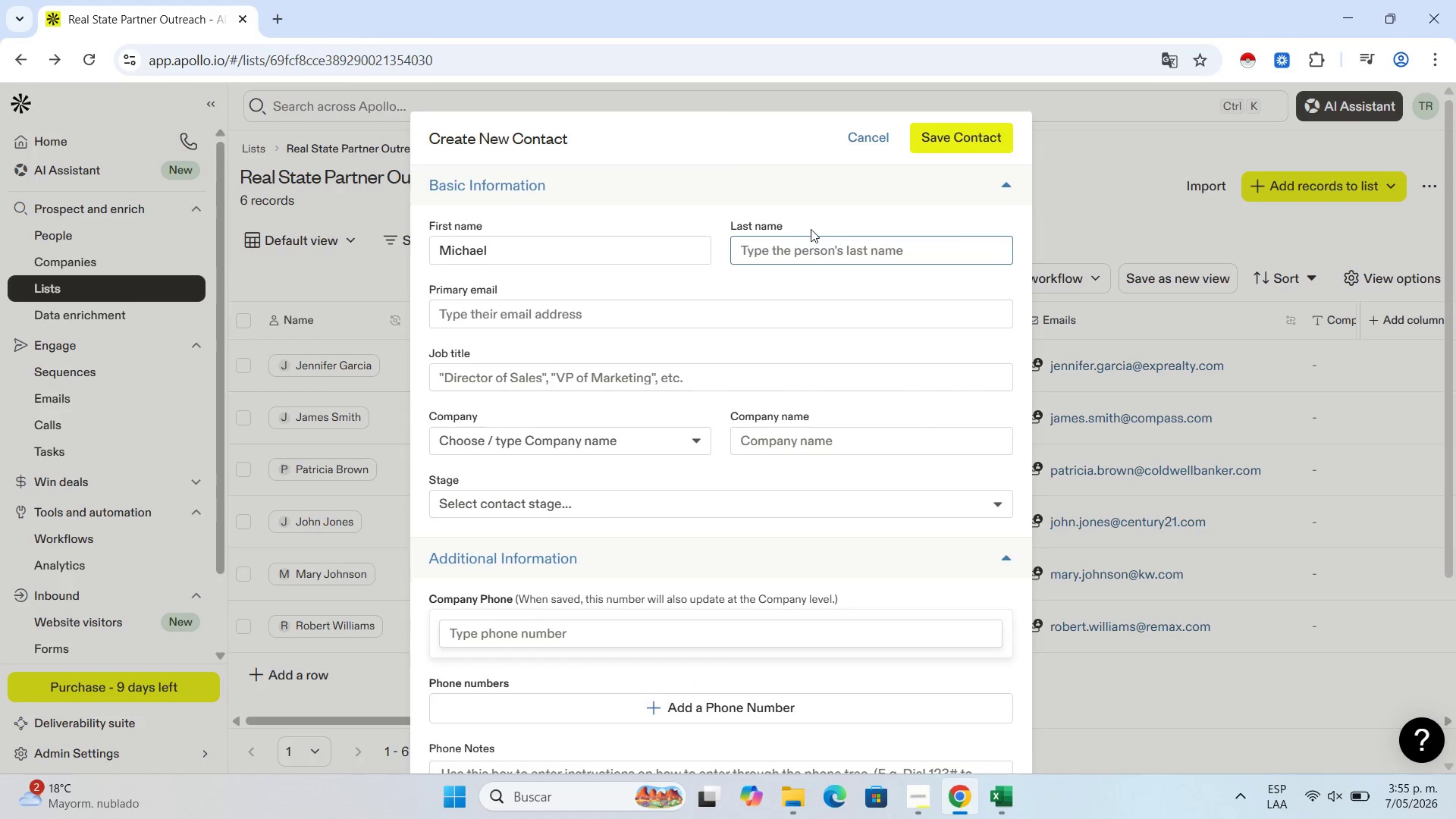 
left_click([819, 253])
 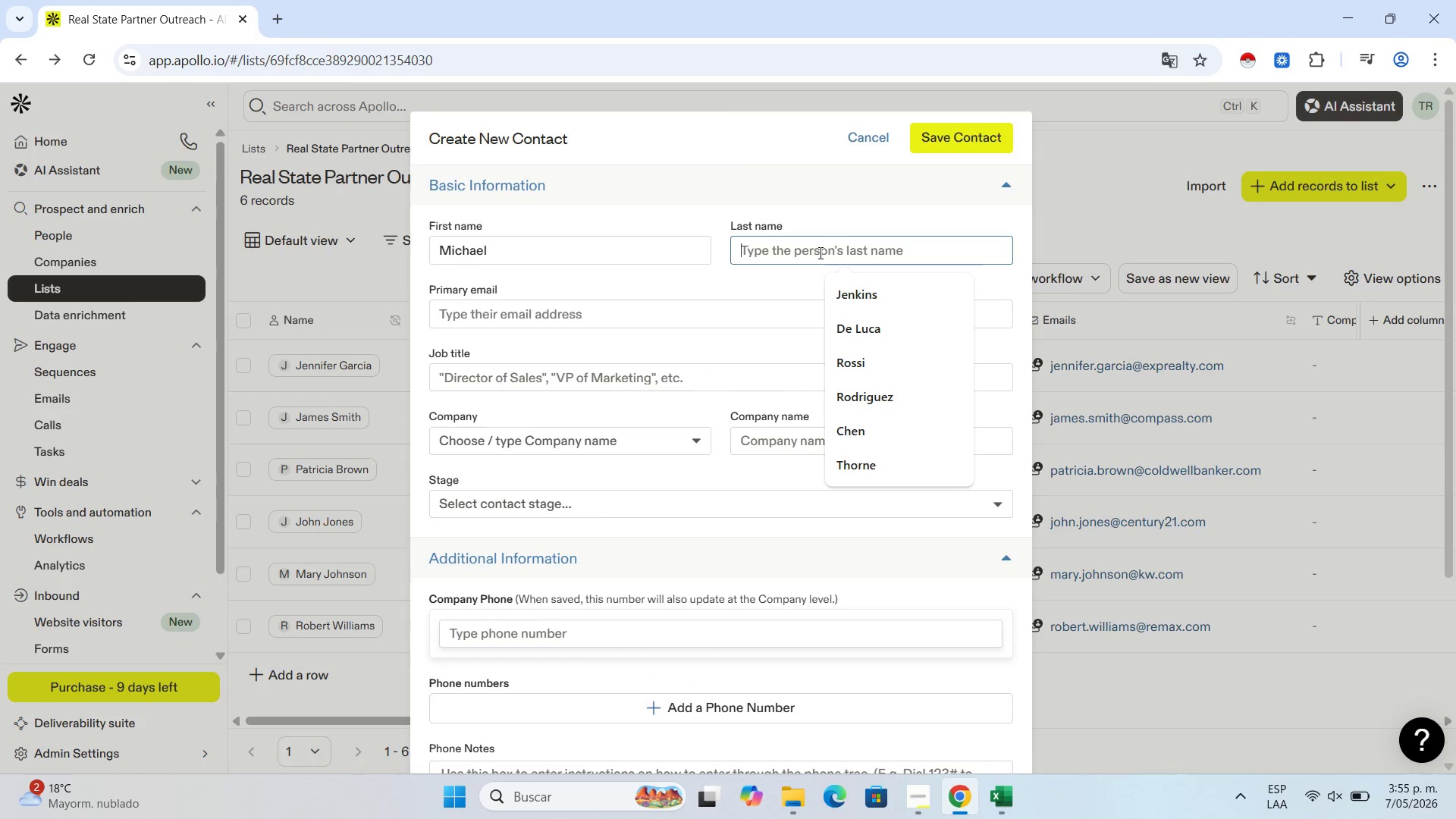 
key(Control+V)
 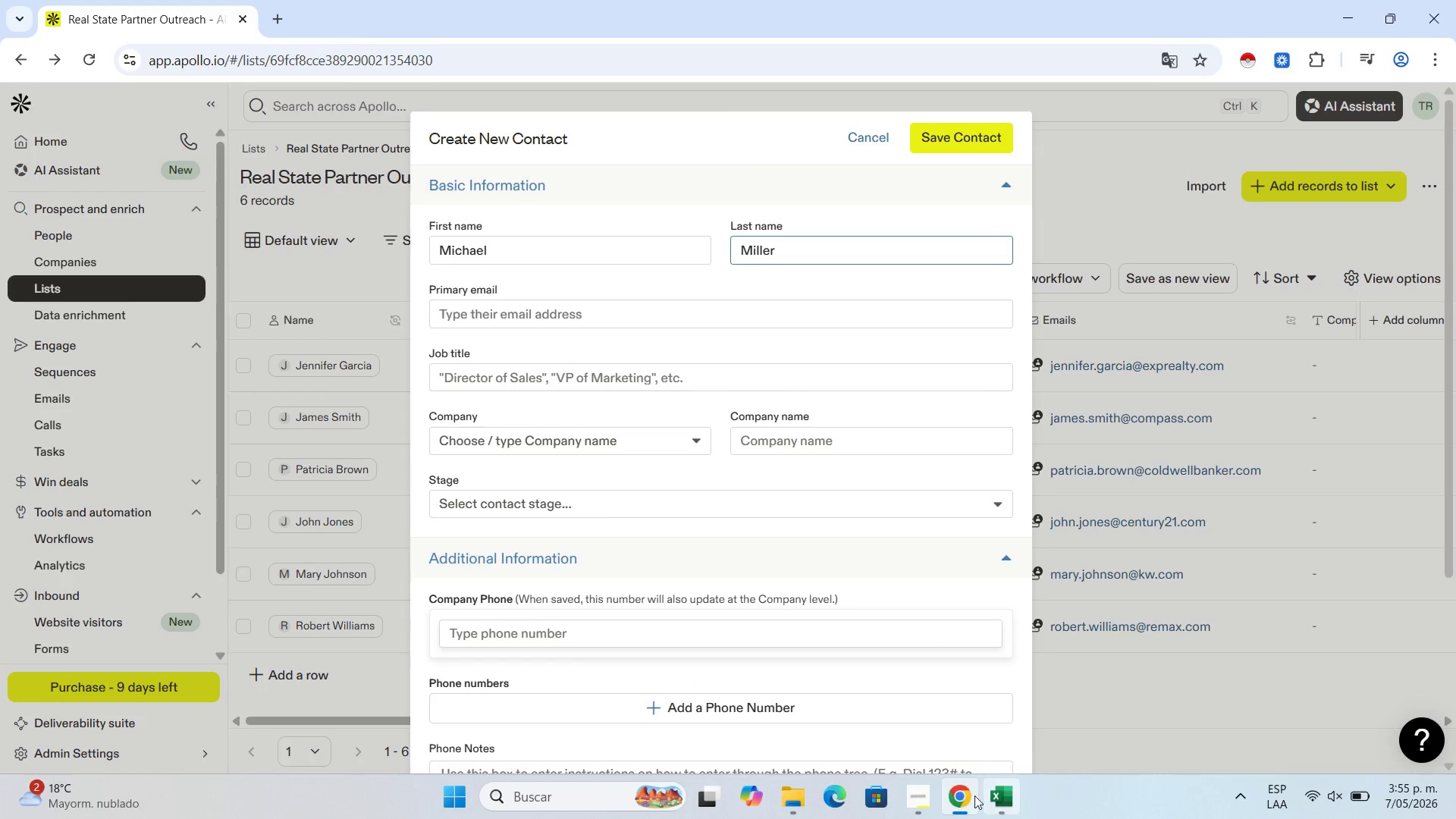 
left_click([987, 806])
 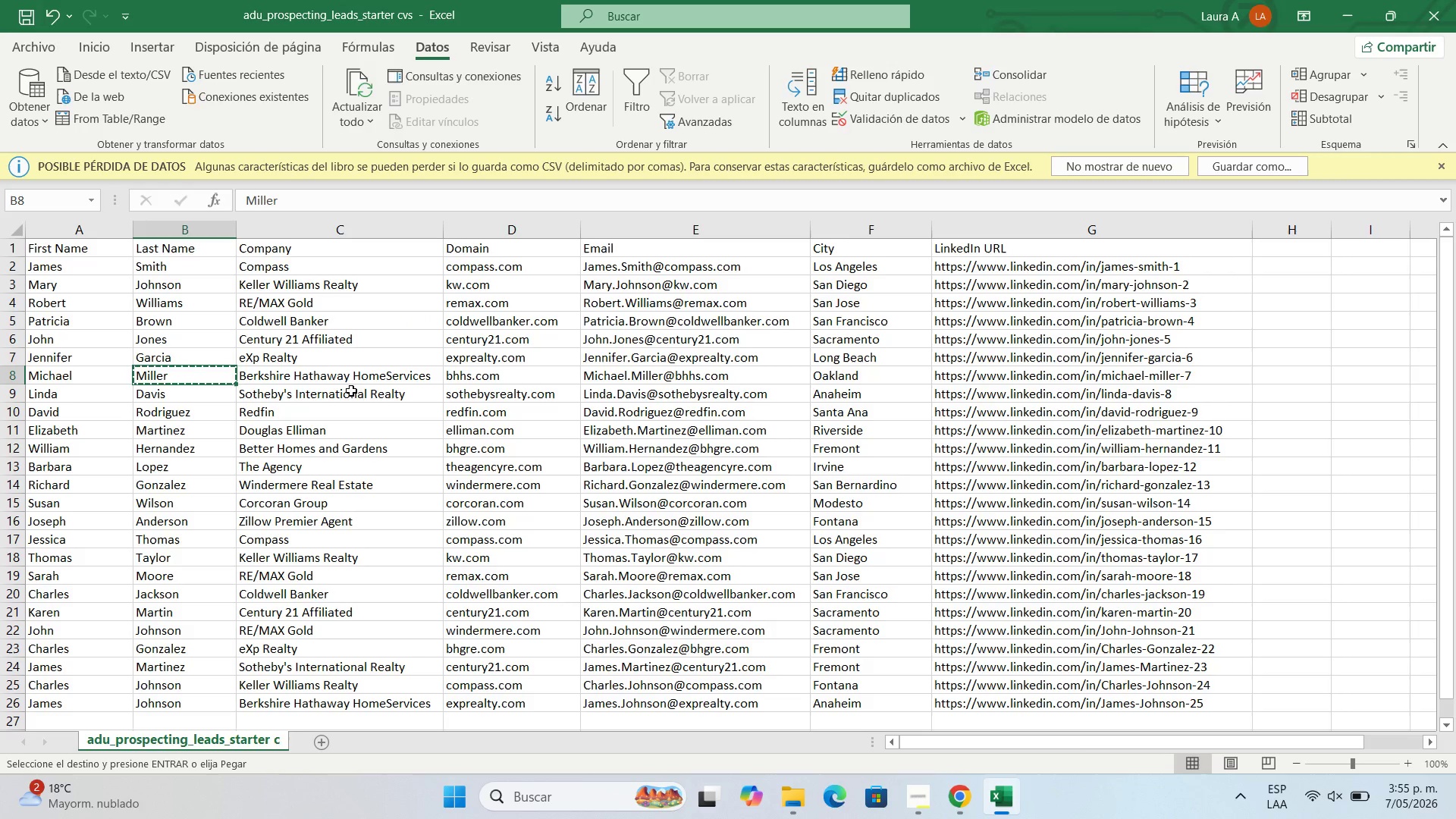 
left_click([350, 379])
 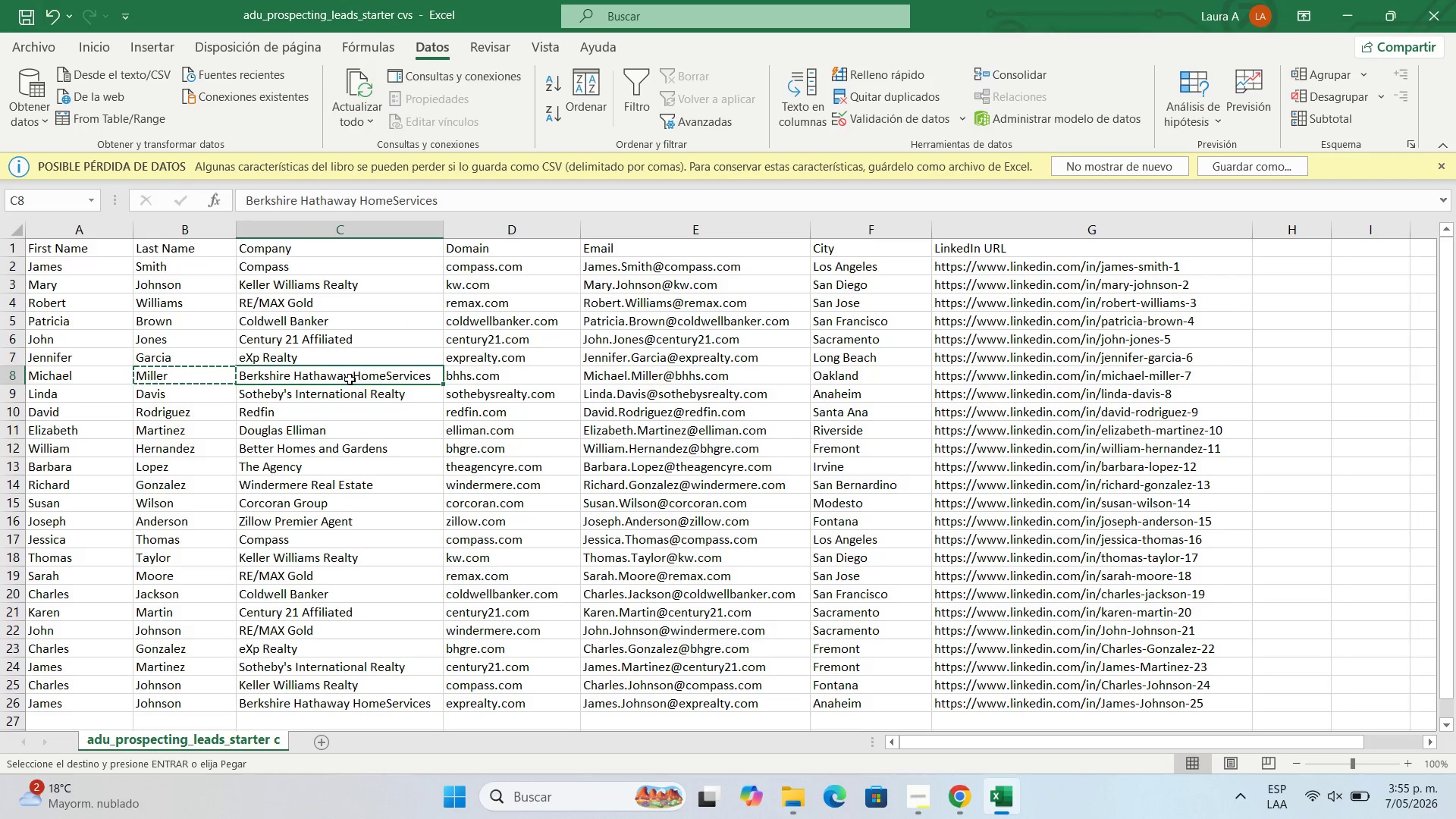 
key(Control+C)
 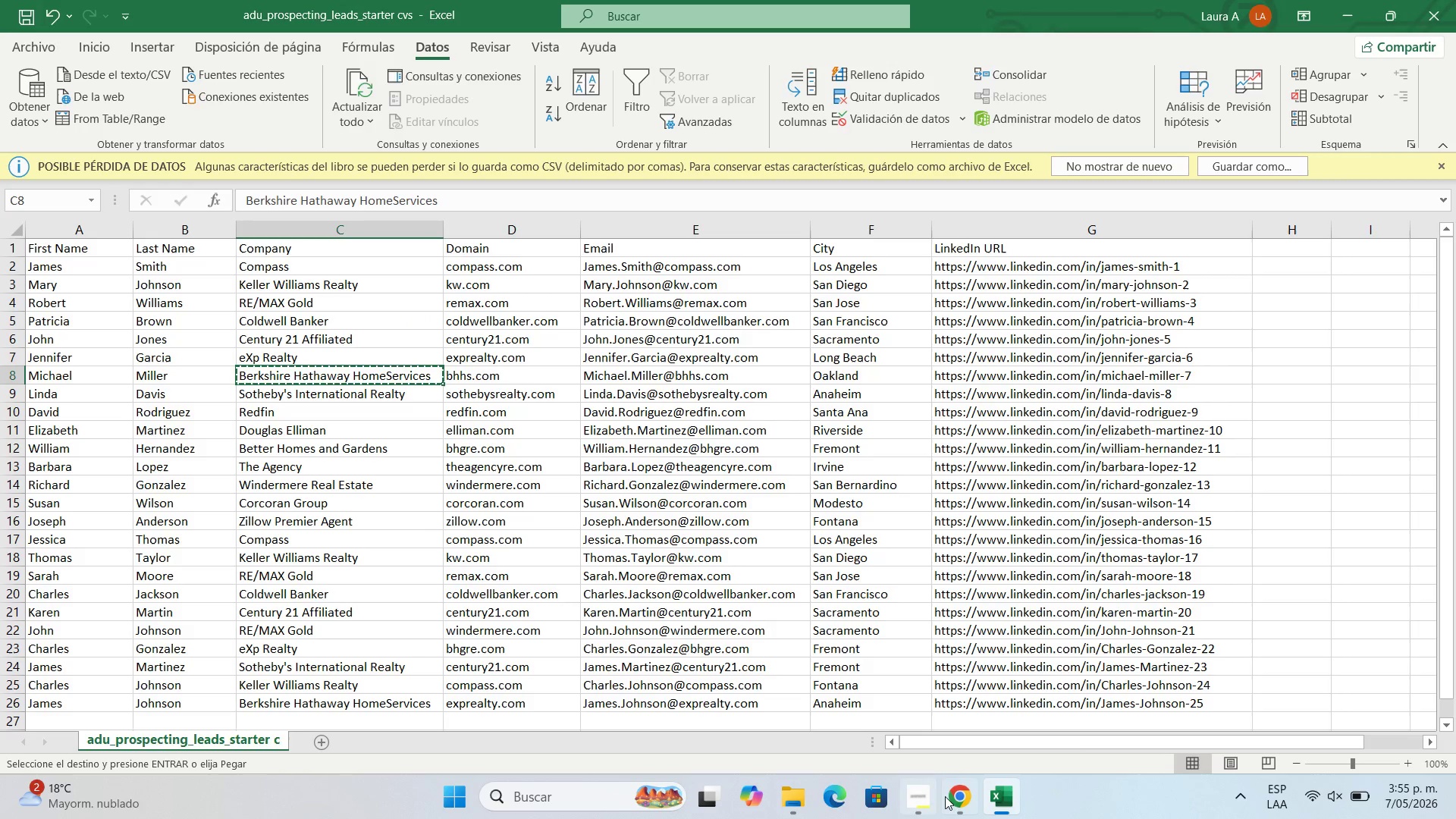 
left_click([950, 792])
 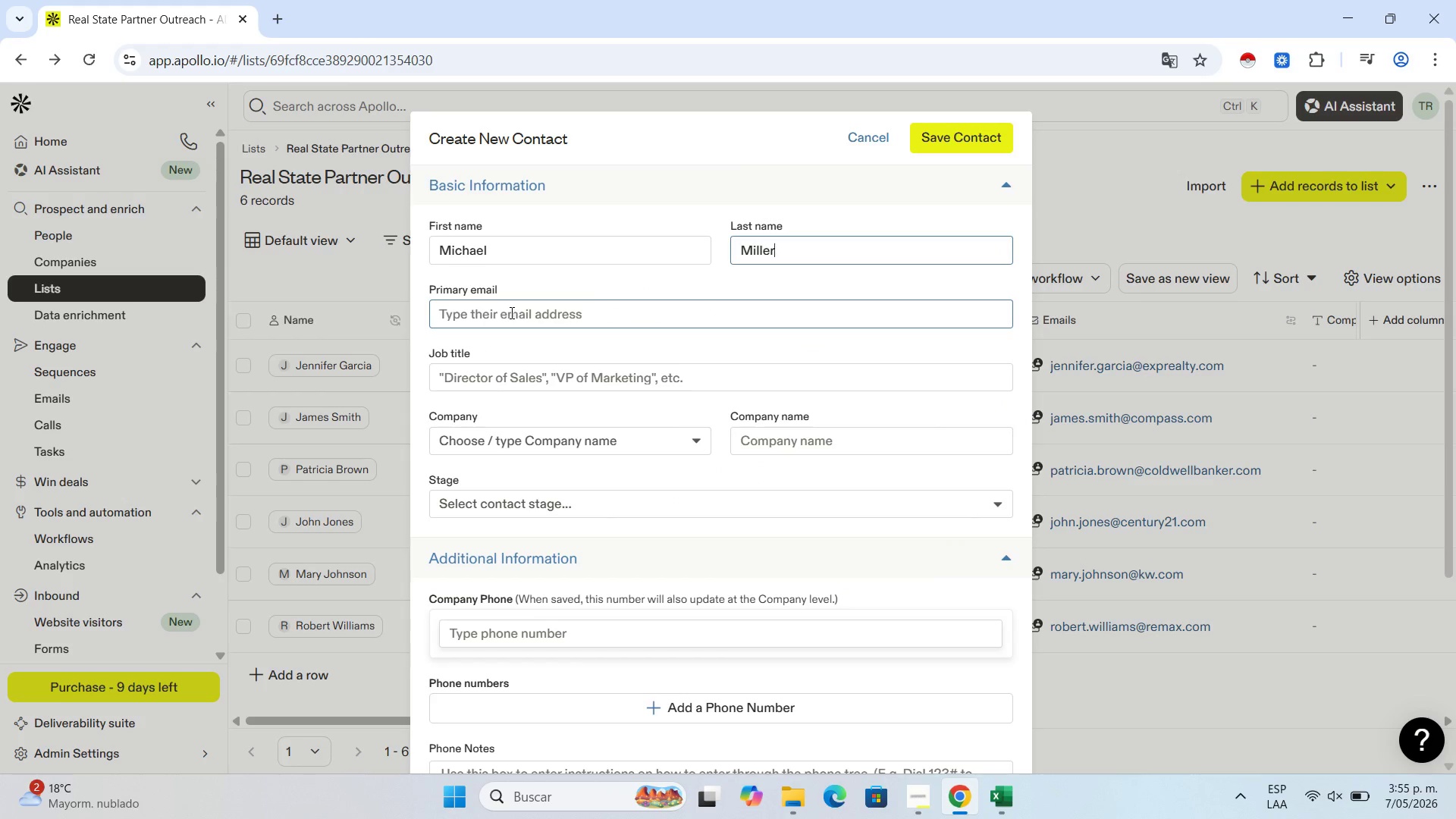 
left_click_drag(start_coordinate=[862, 426], to_coordinate=[861, 433])
 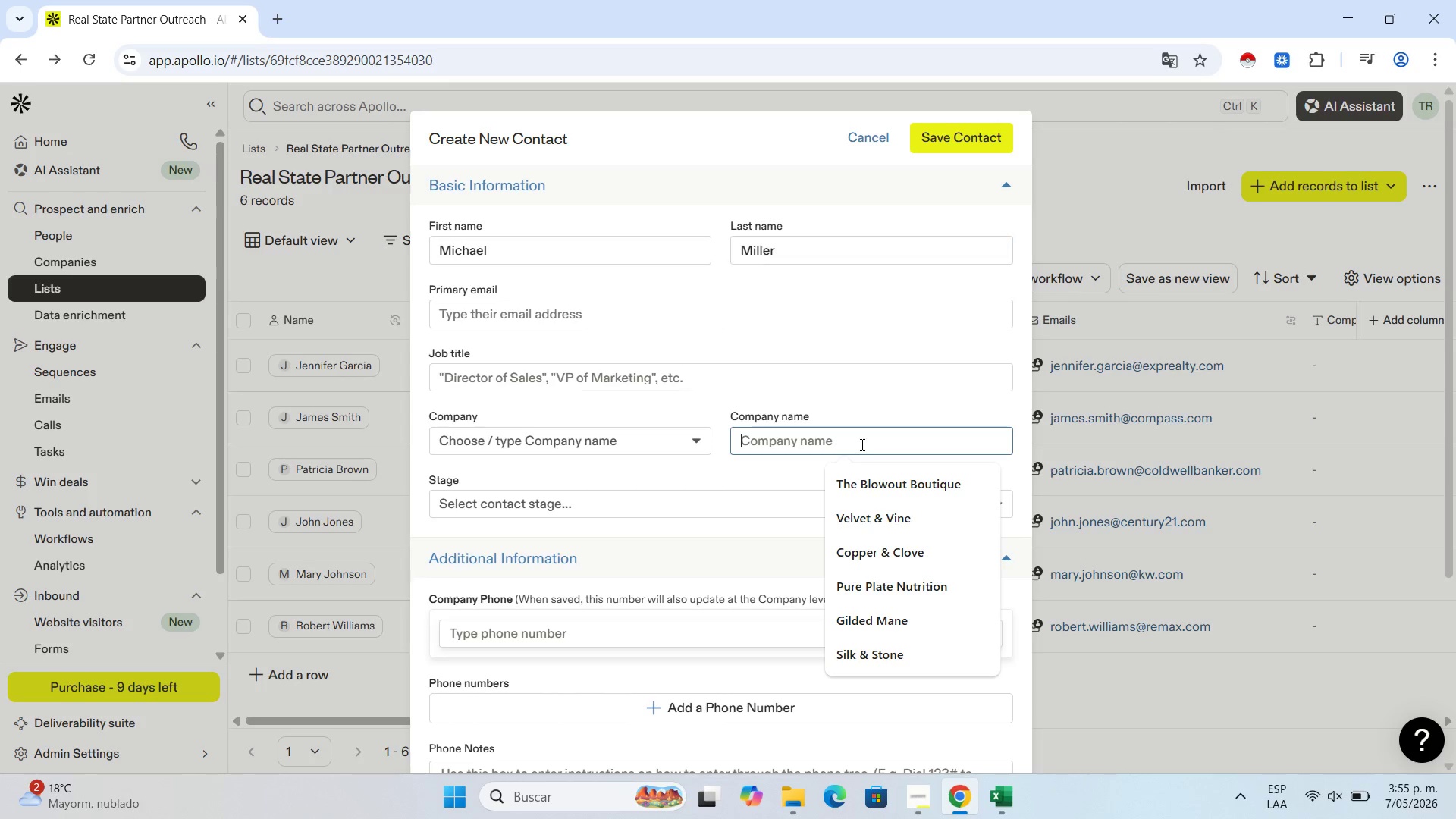 
double_click([861, 444])
 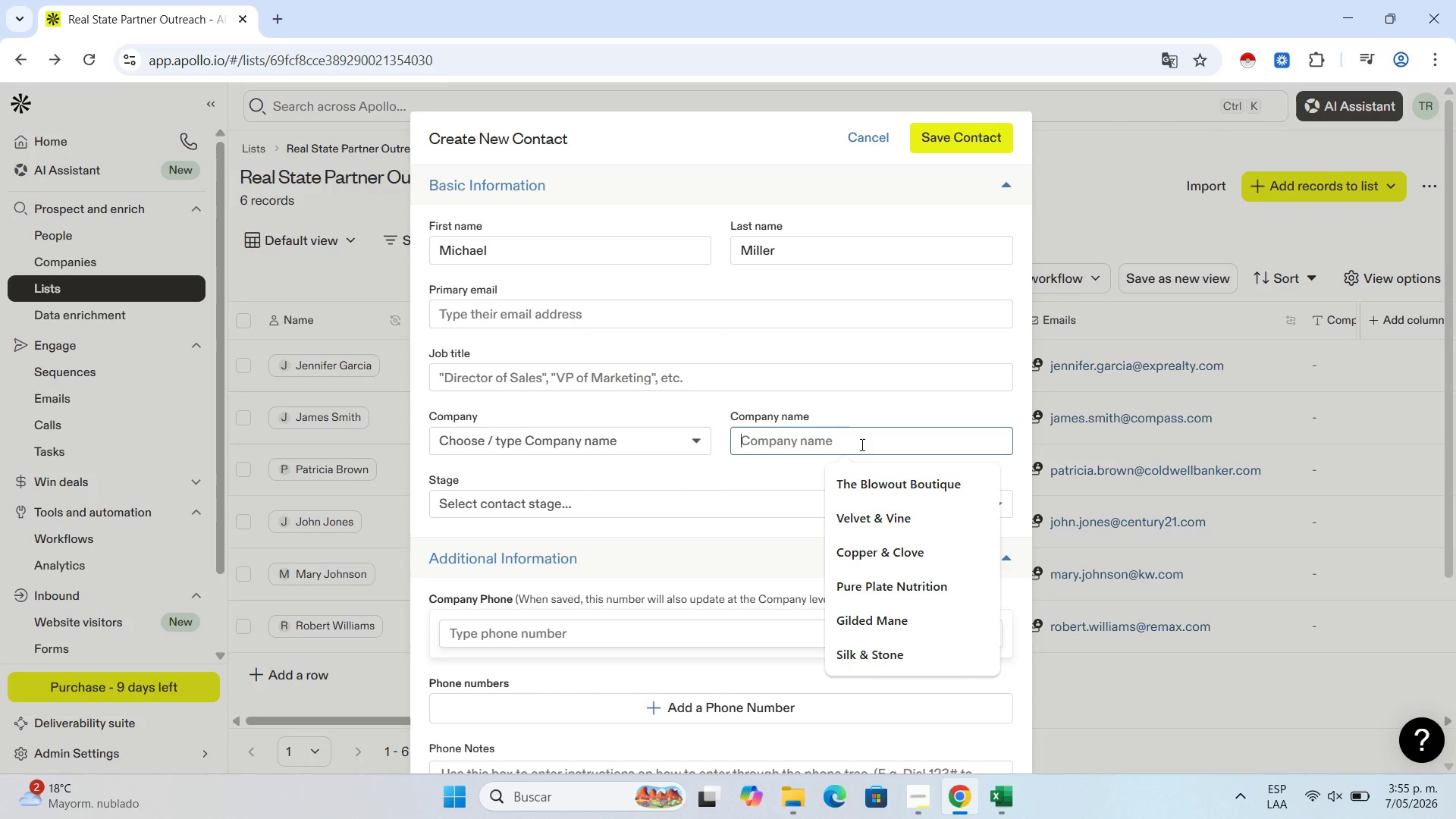 
key(Control+V)
 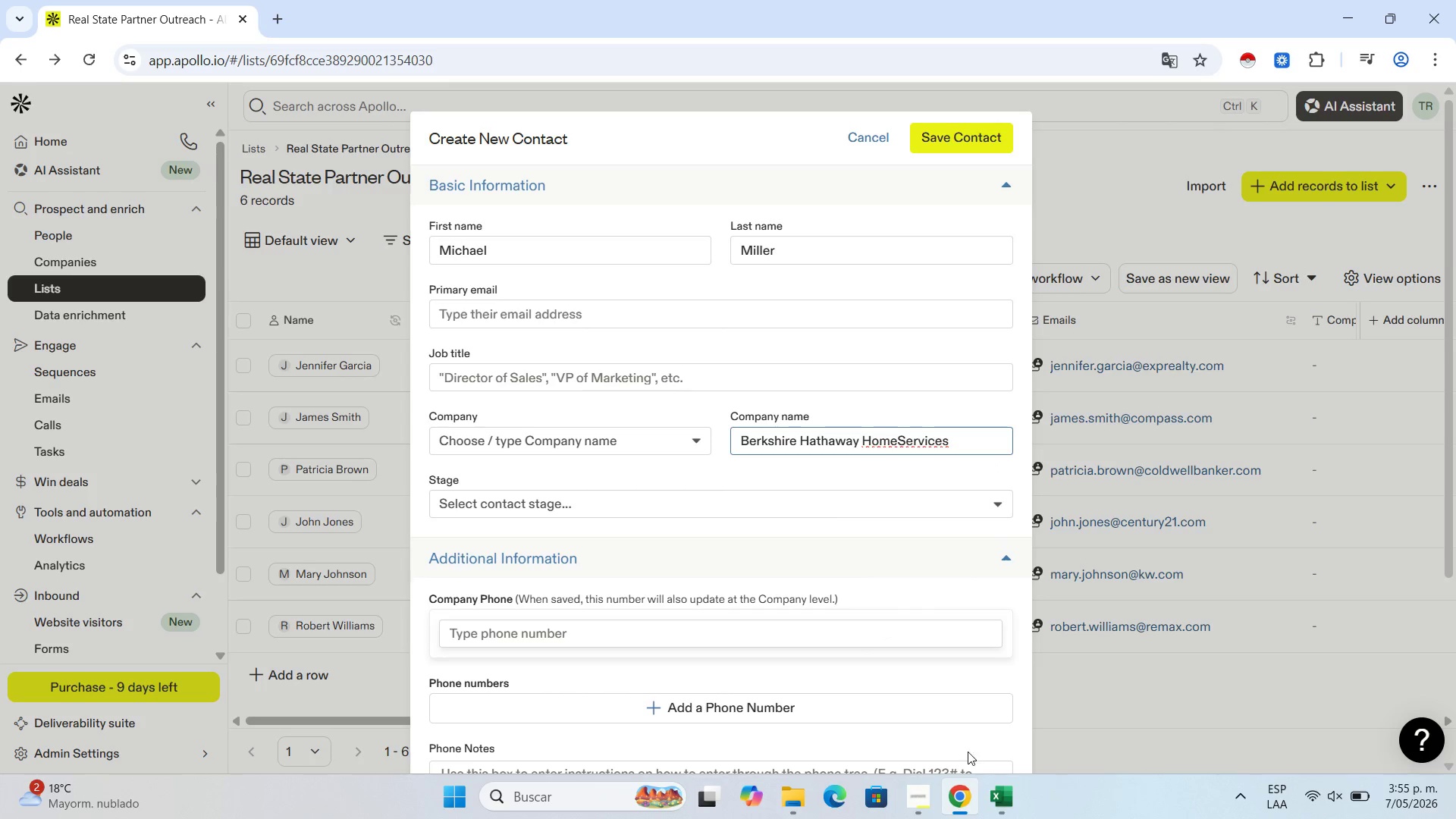 
left_click([1015, 806])
 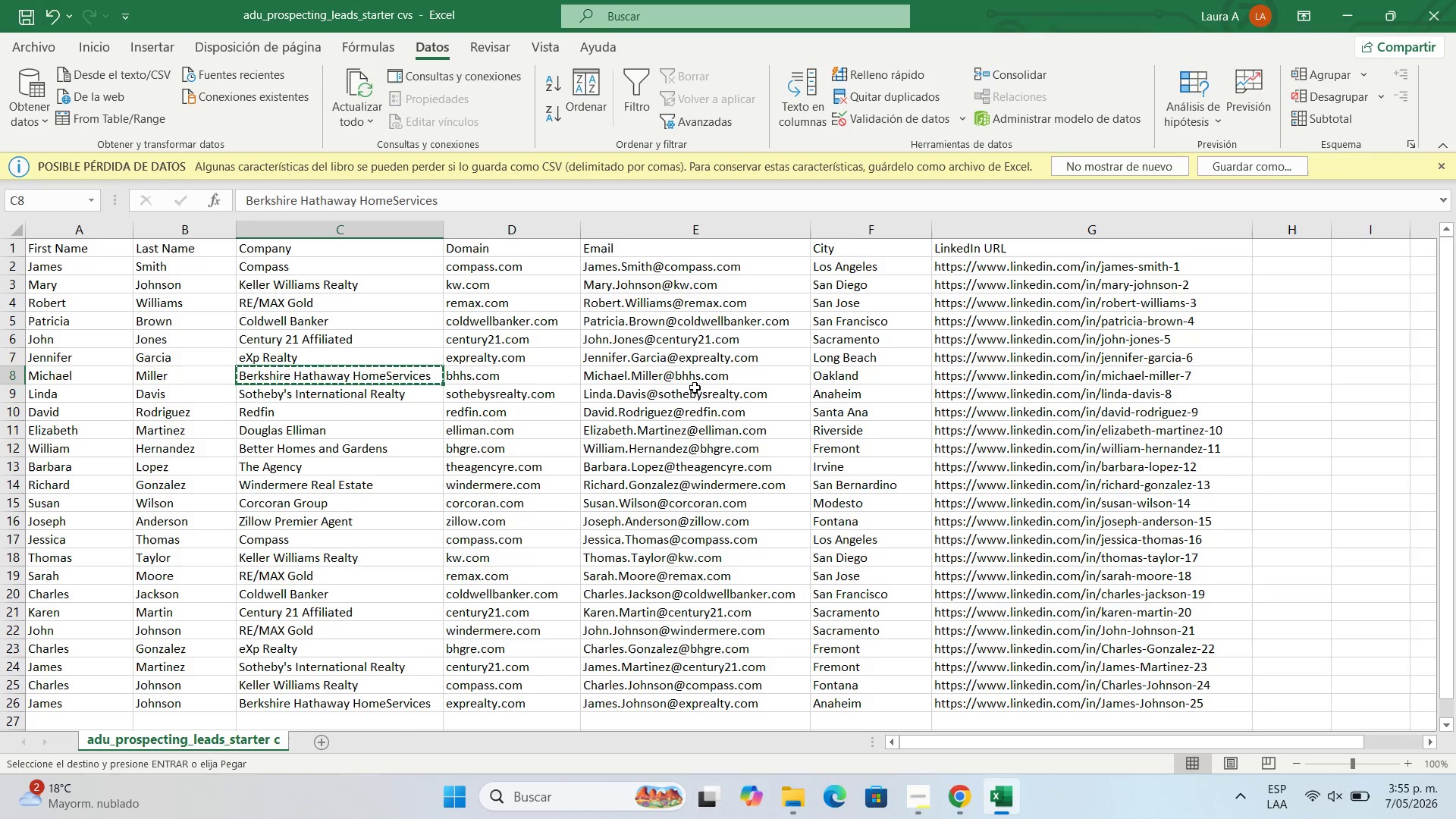 
left_click([696, 375])
 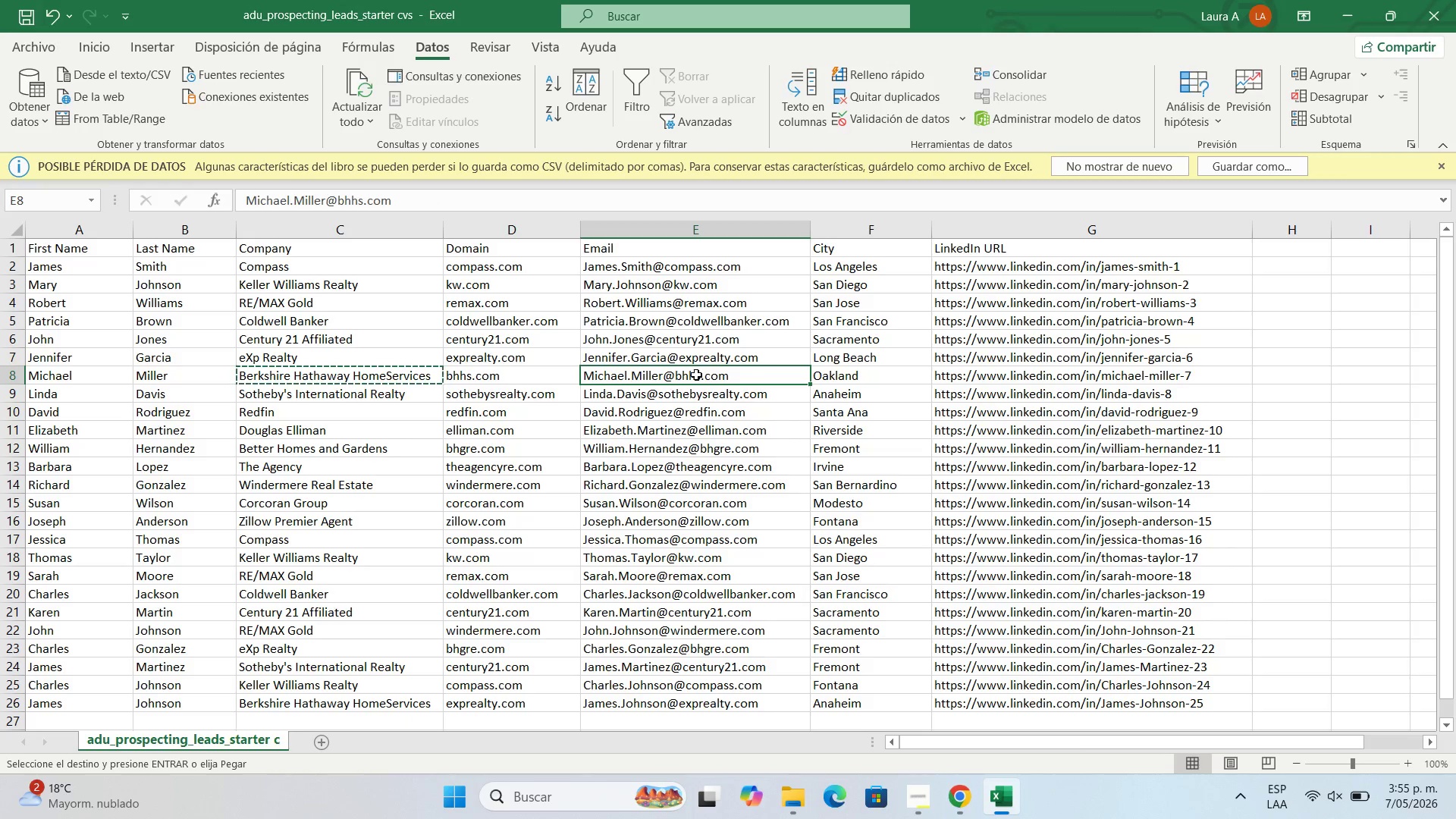 
key(Control+C)
 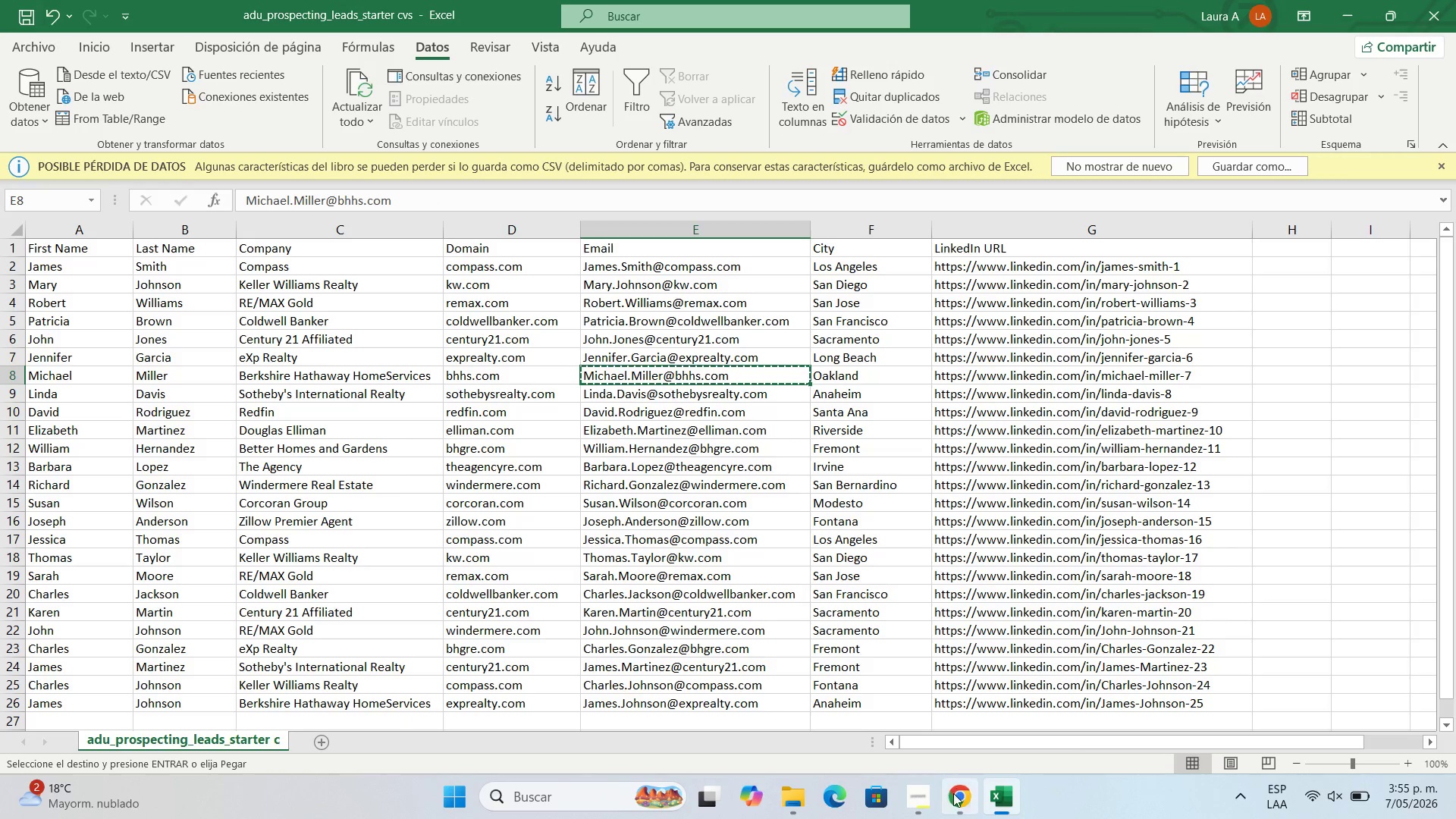 
left_click([968, 799])
 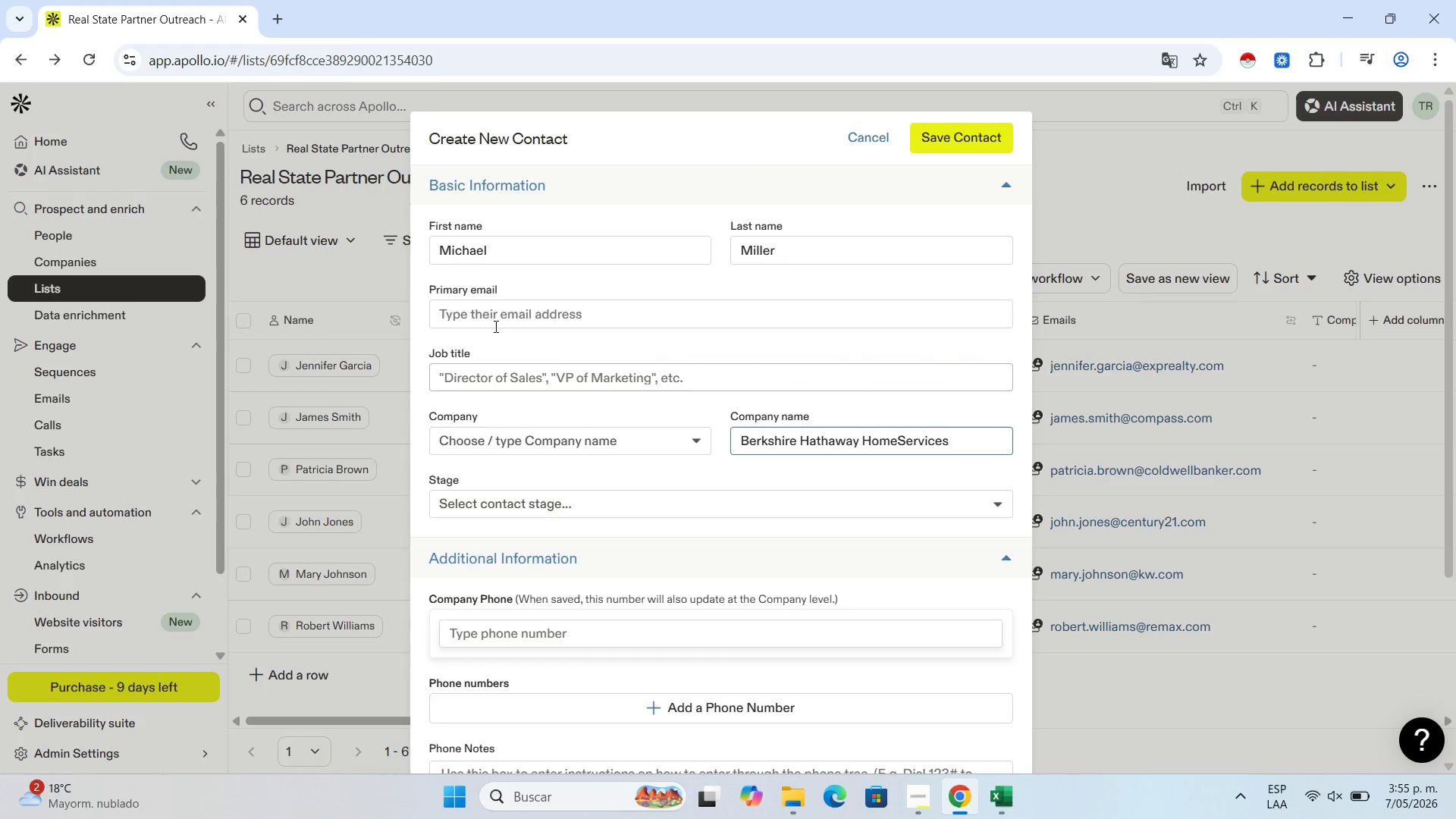 
left_click([499, 315])
 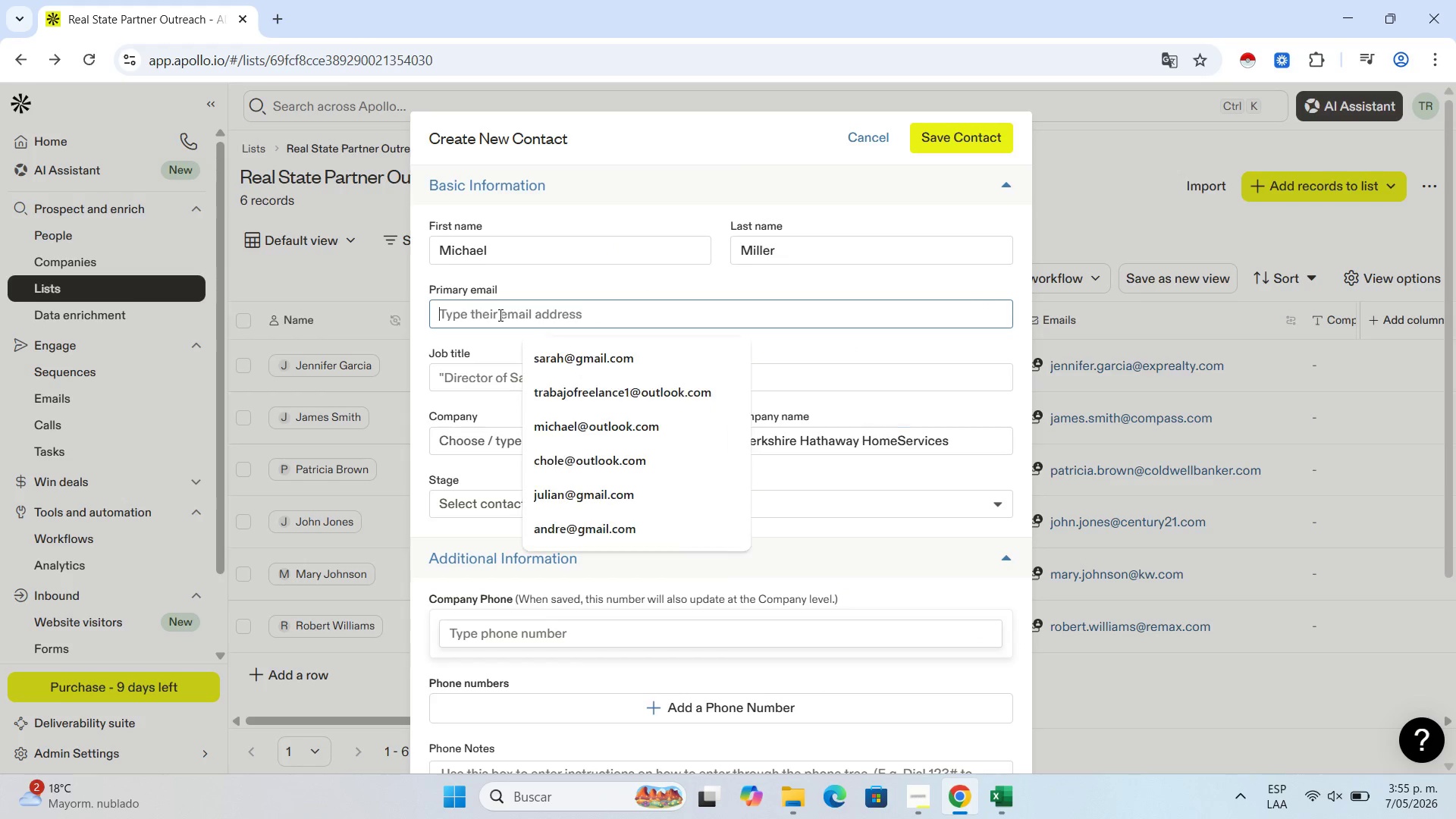 
key(Control+V)
 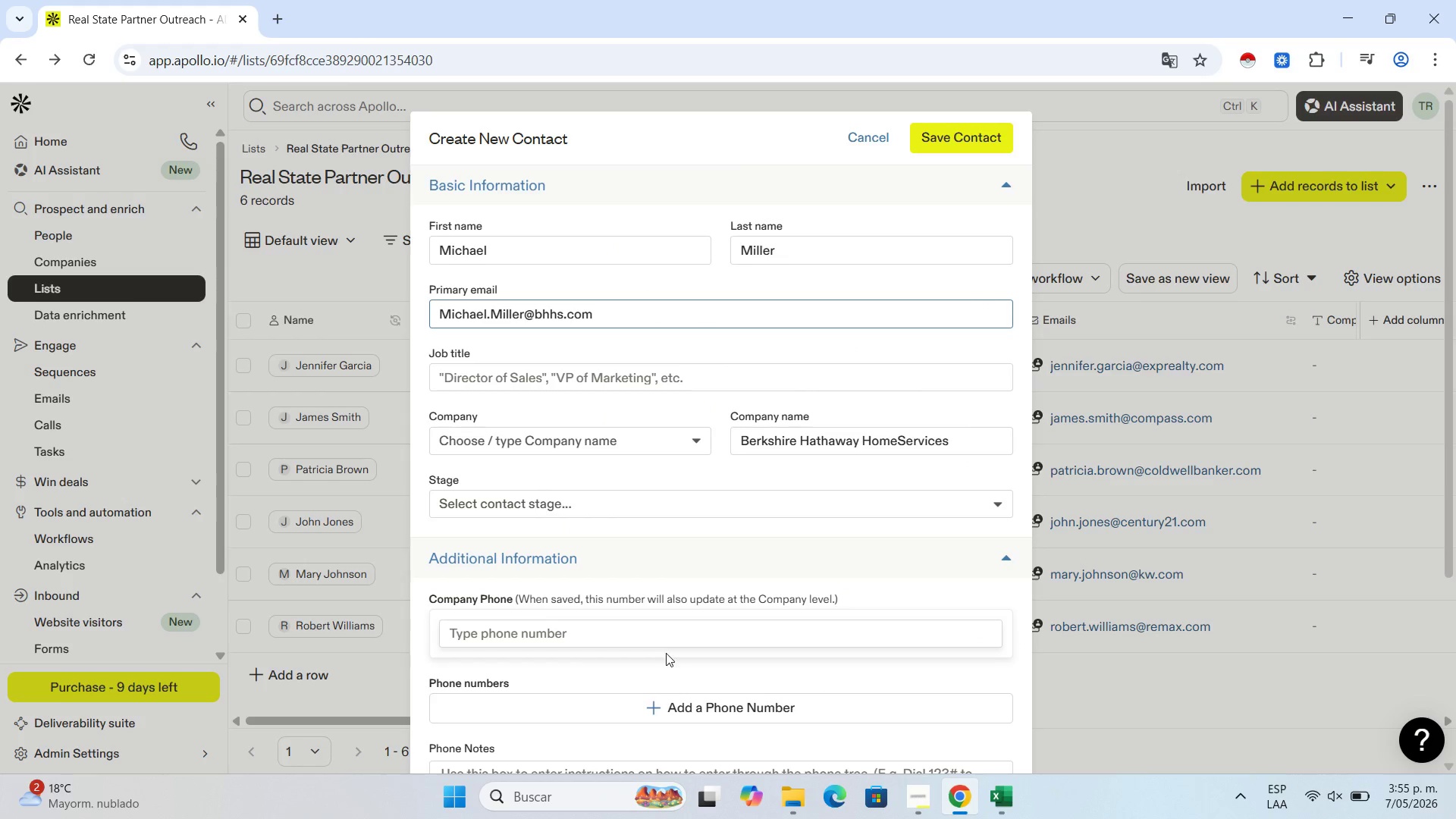 
scroll: coordinate [638, 601], scroll_direction: down, amount: 4.0
 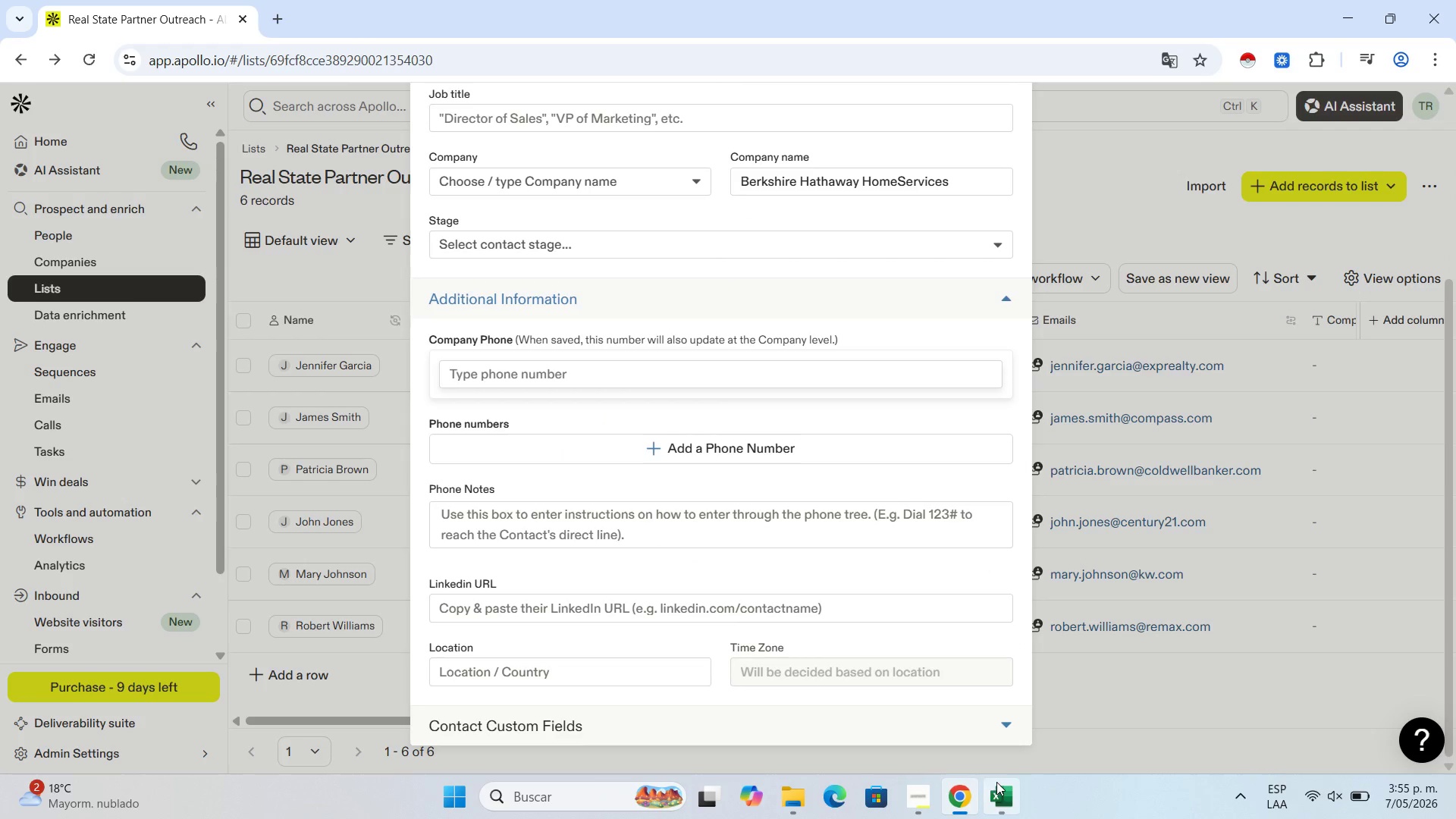 
left_click([997, 782])
 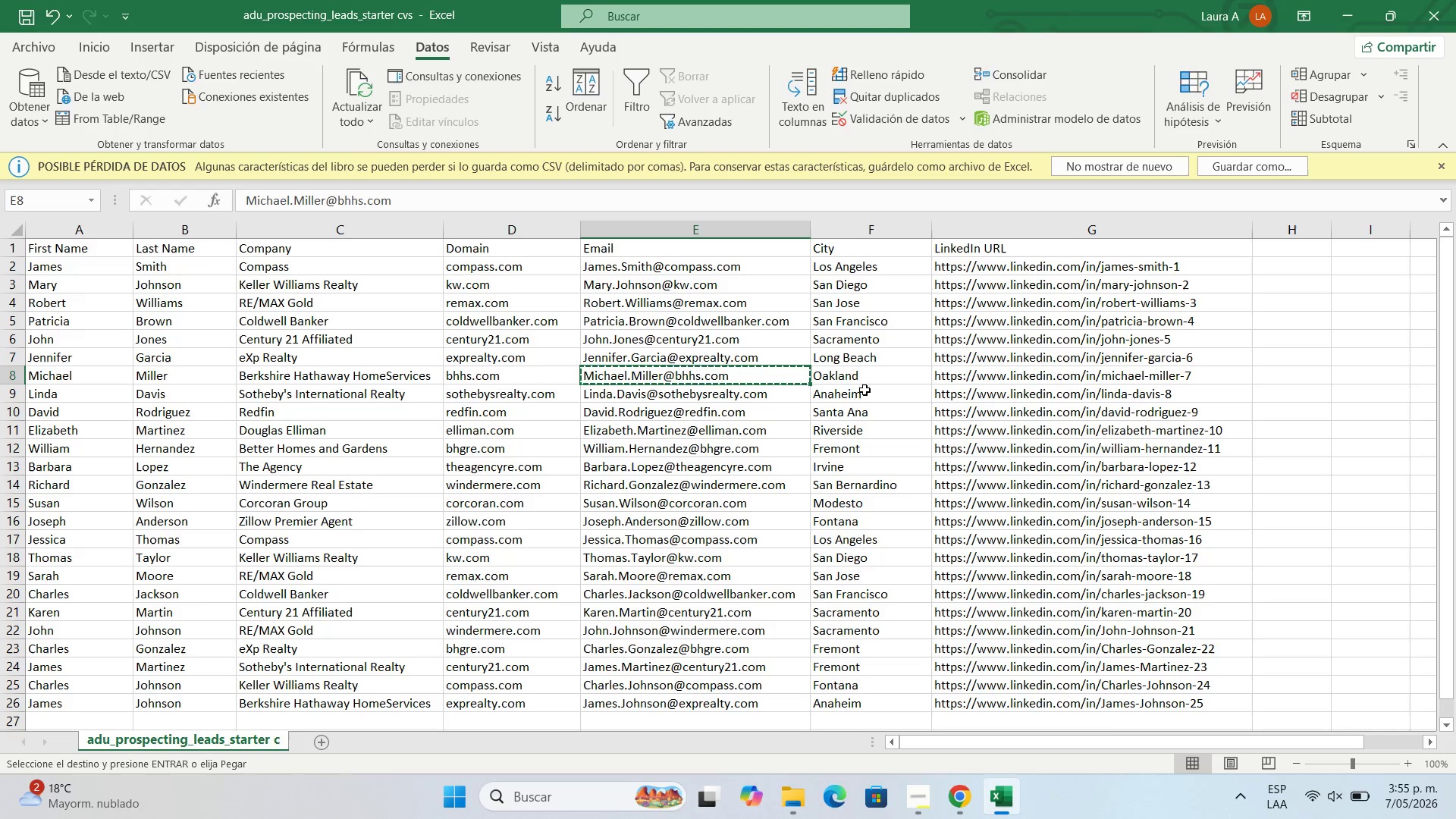 
left_click([871, 378])
 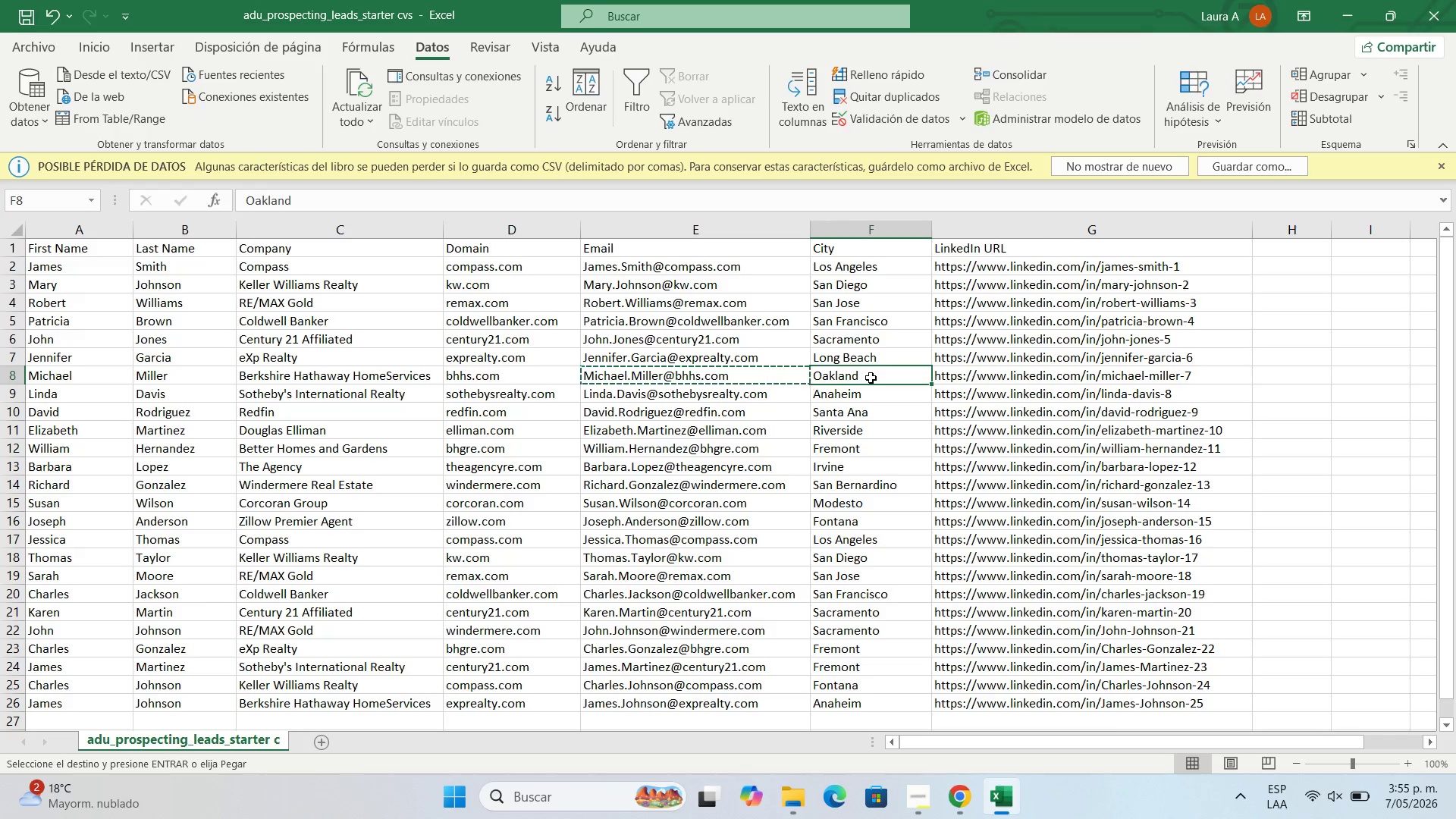 
key(Control+C)
 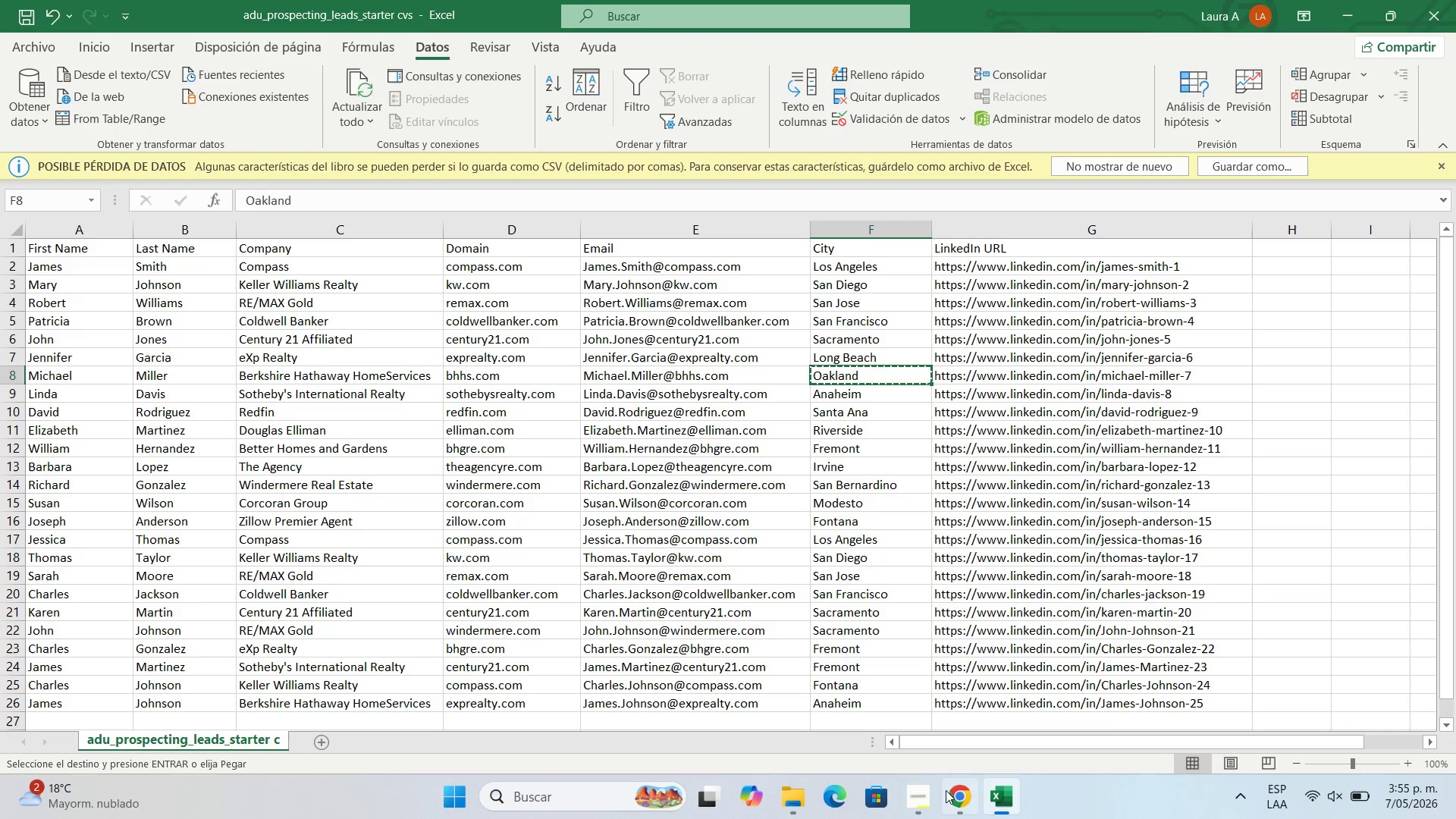 
left_click([947, 810])
 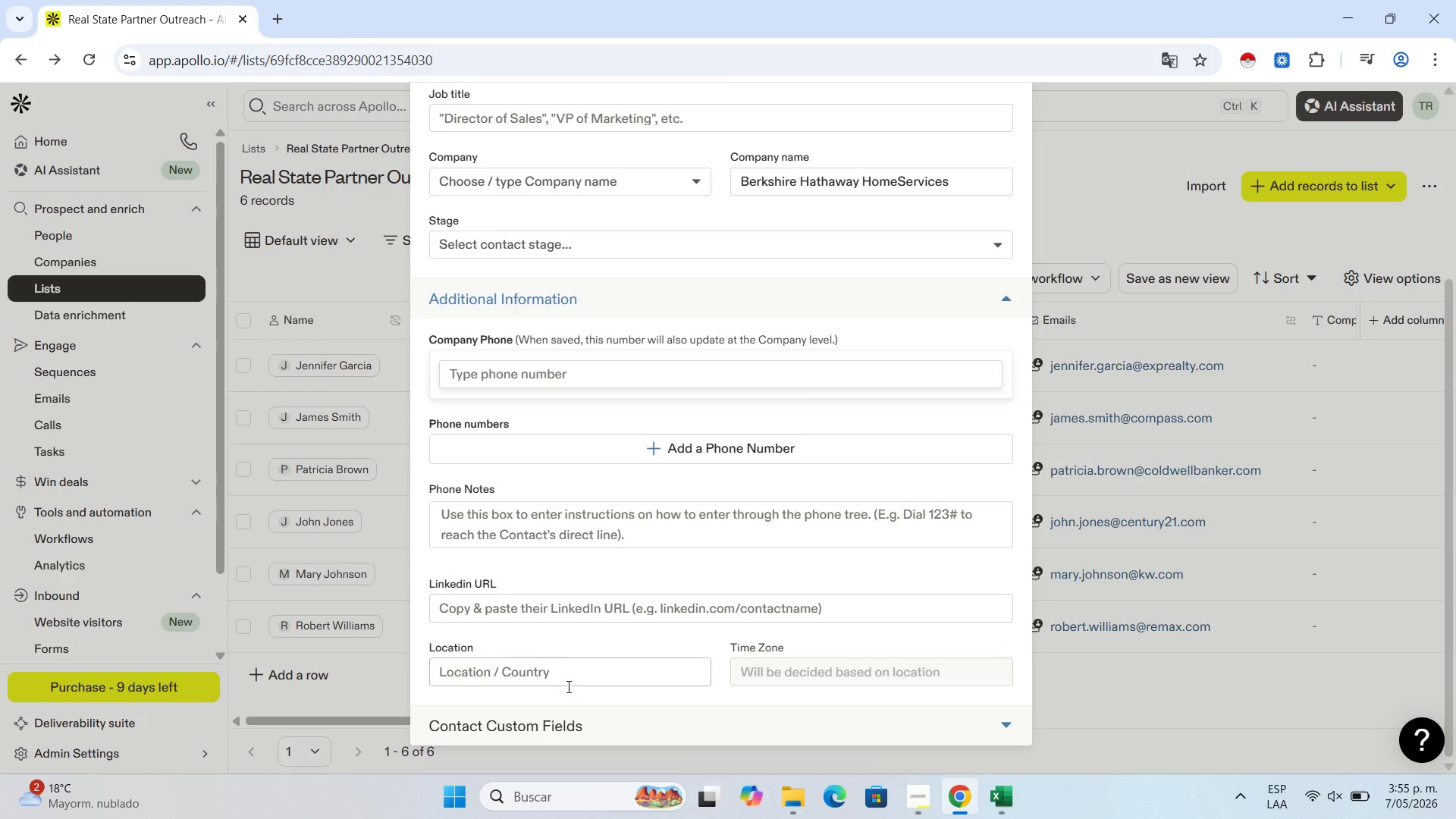 
left_click([571, 673])
 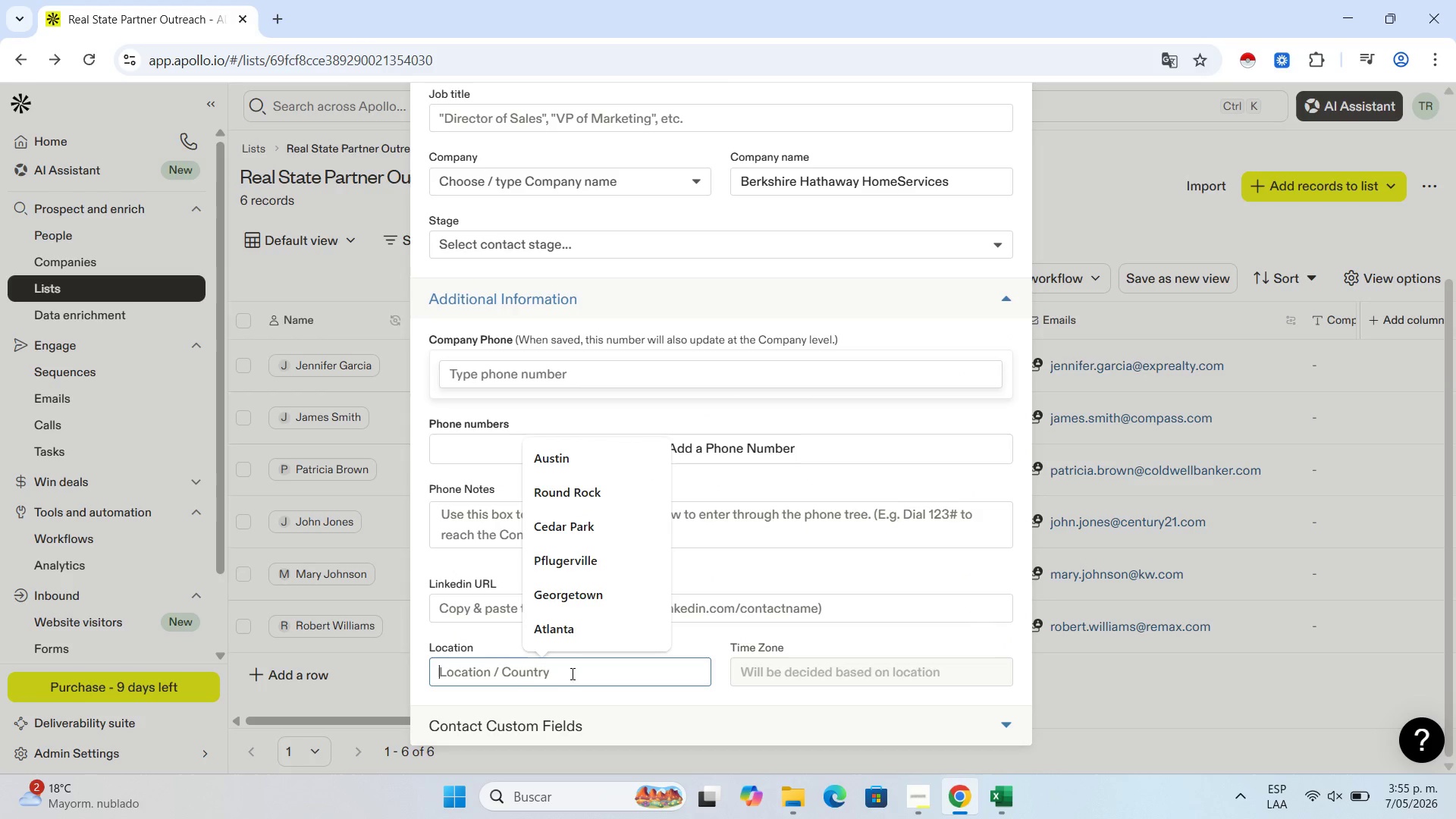 
key(Control+V)
 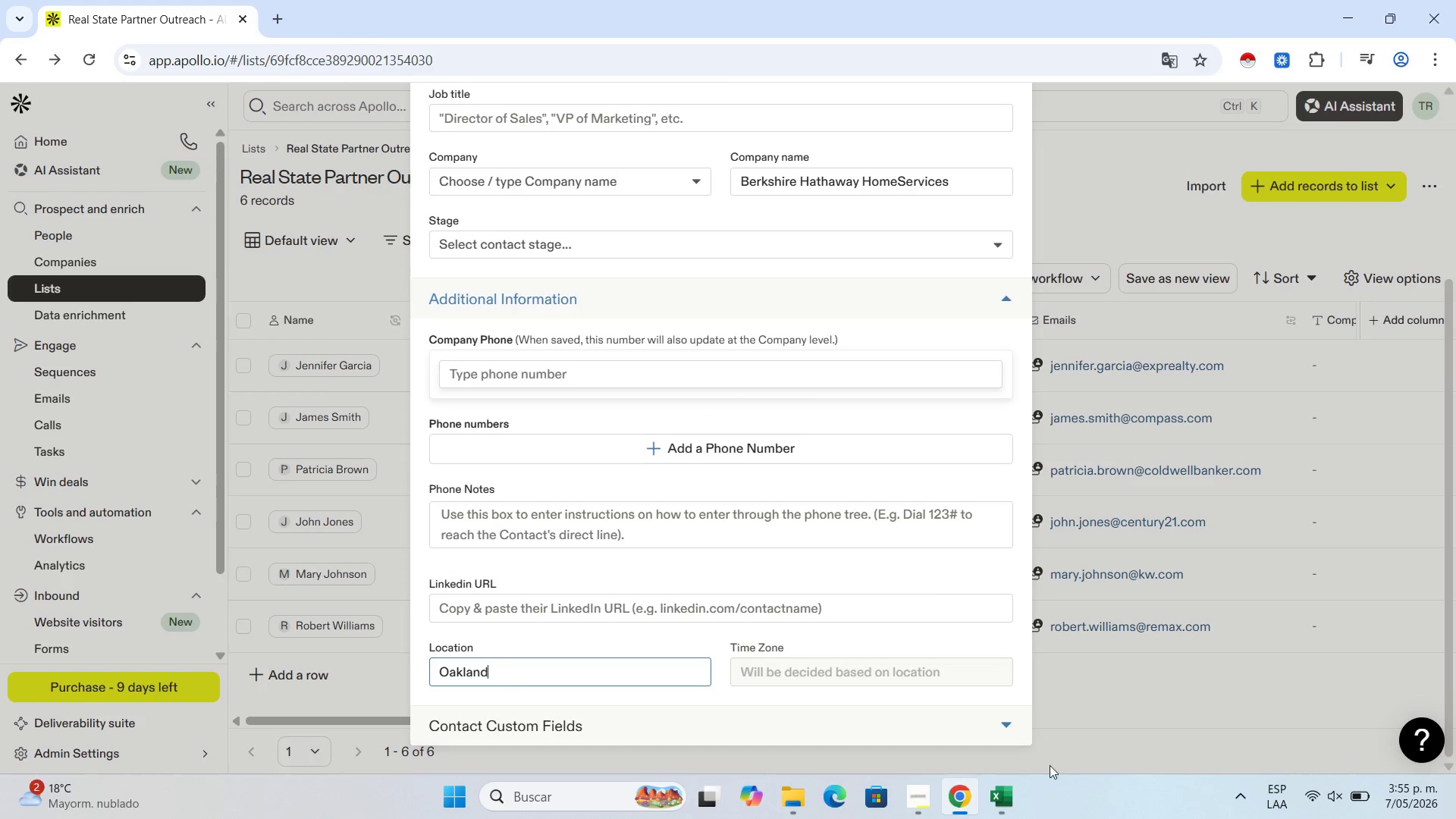 
left_click([1007, 792])
 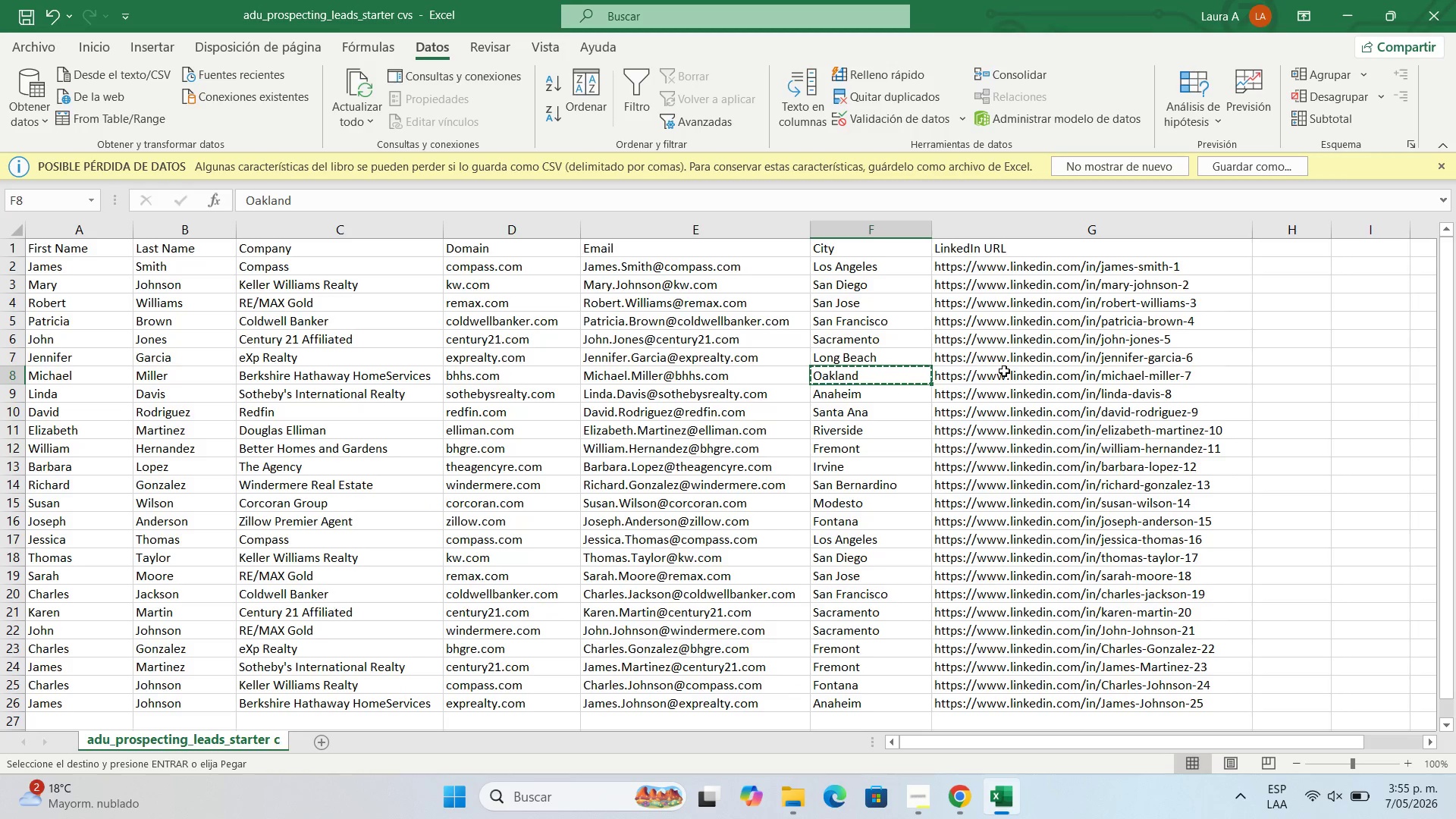 
left_click([999, 378])
 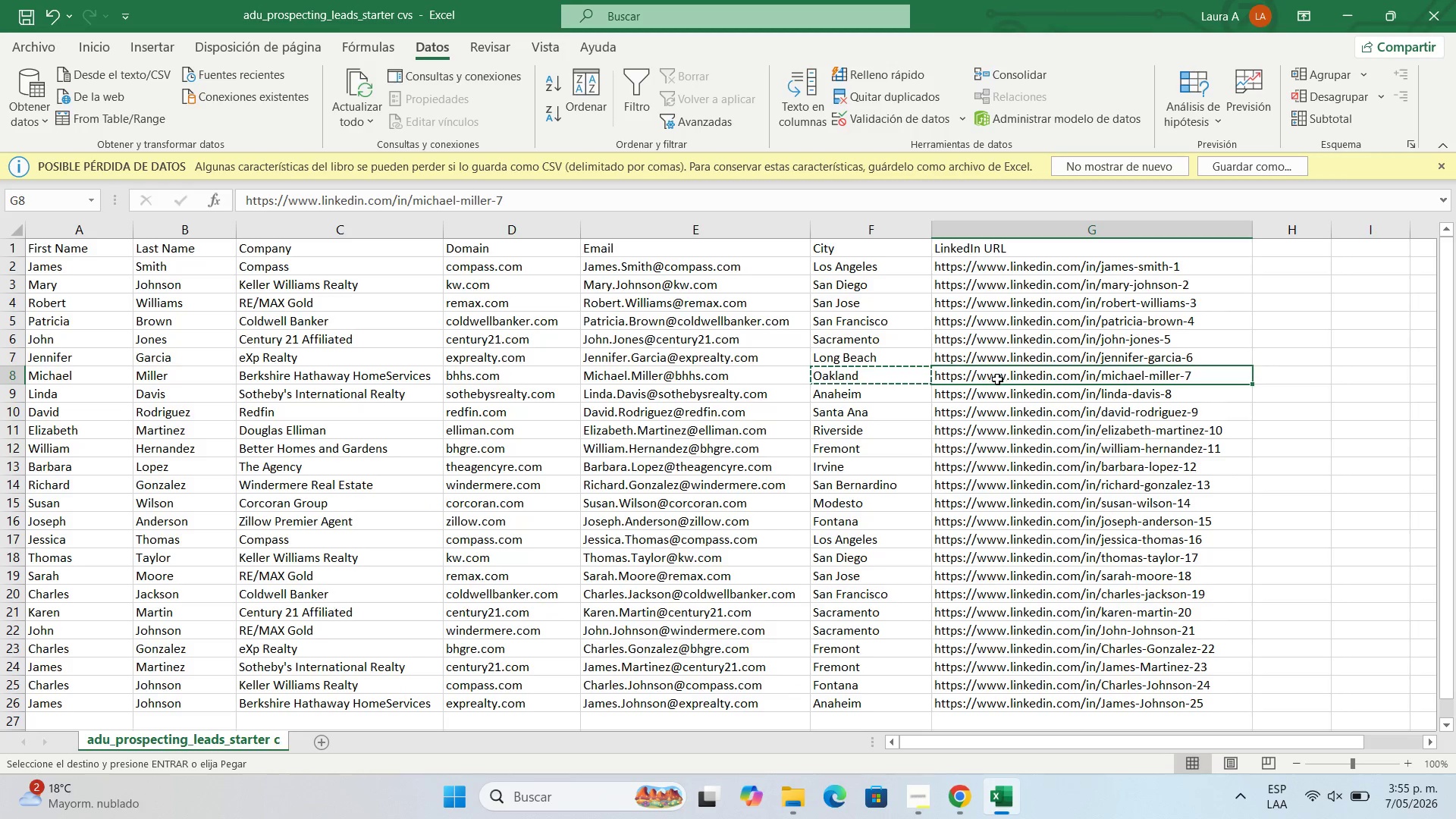 
key(Control+C)
 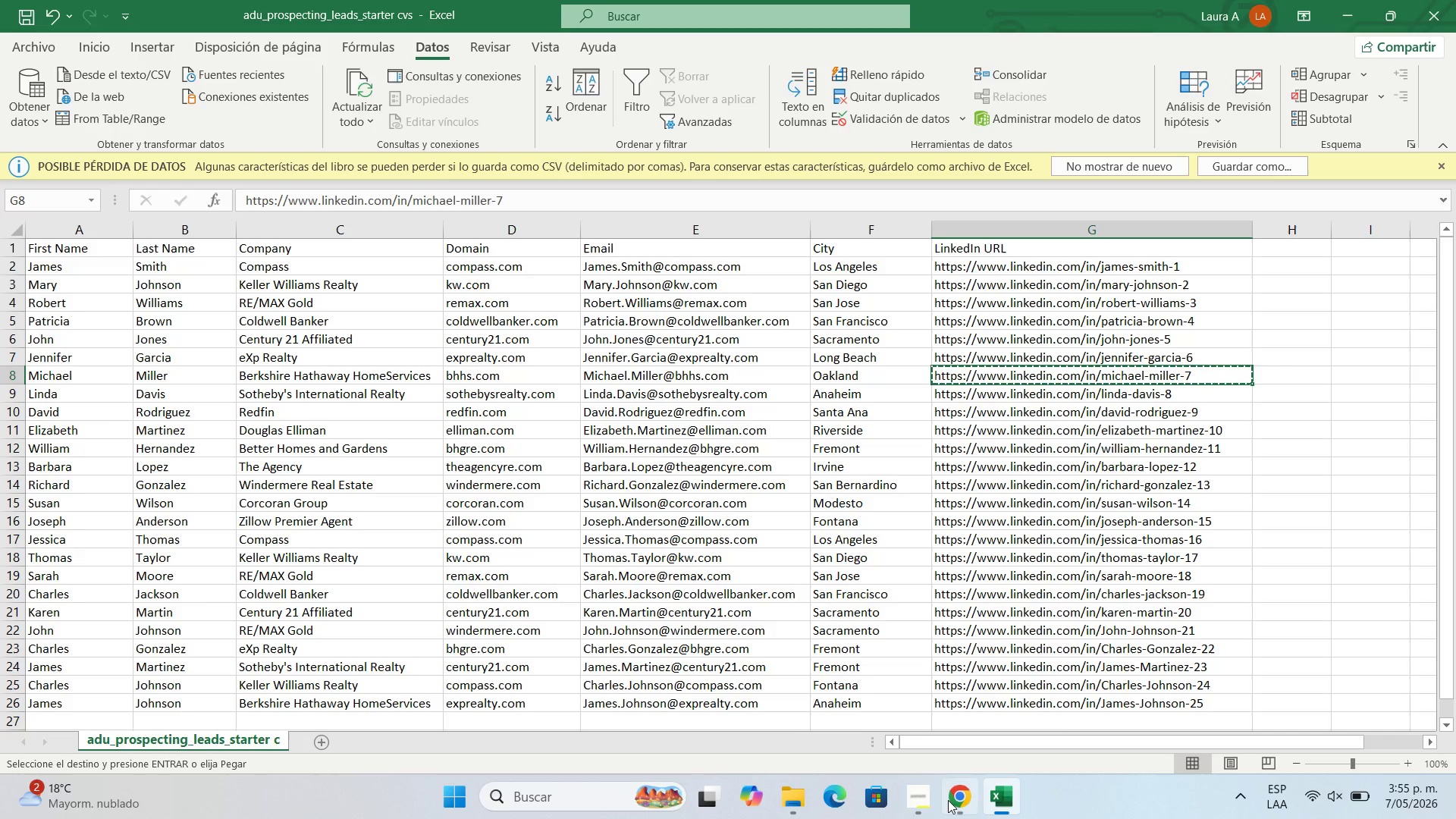 
left_click([966, 804])
 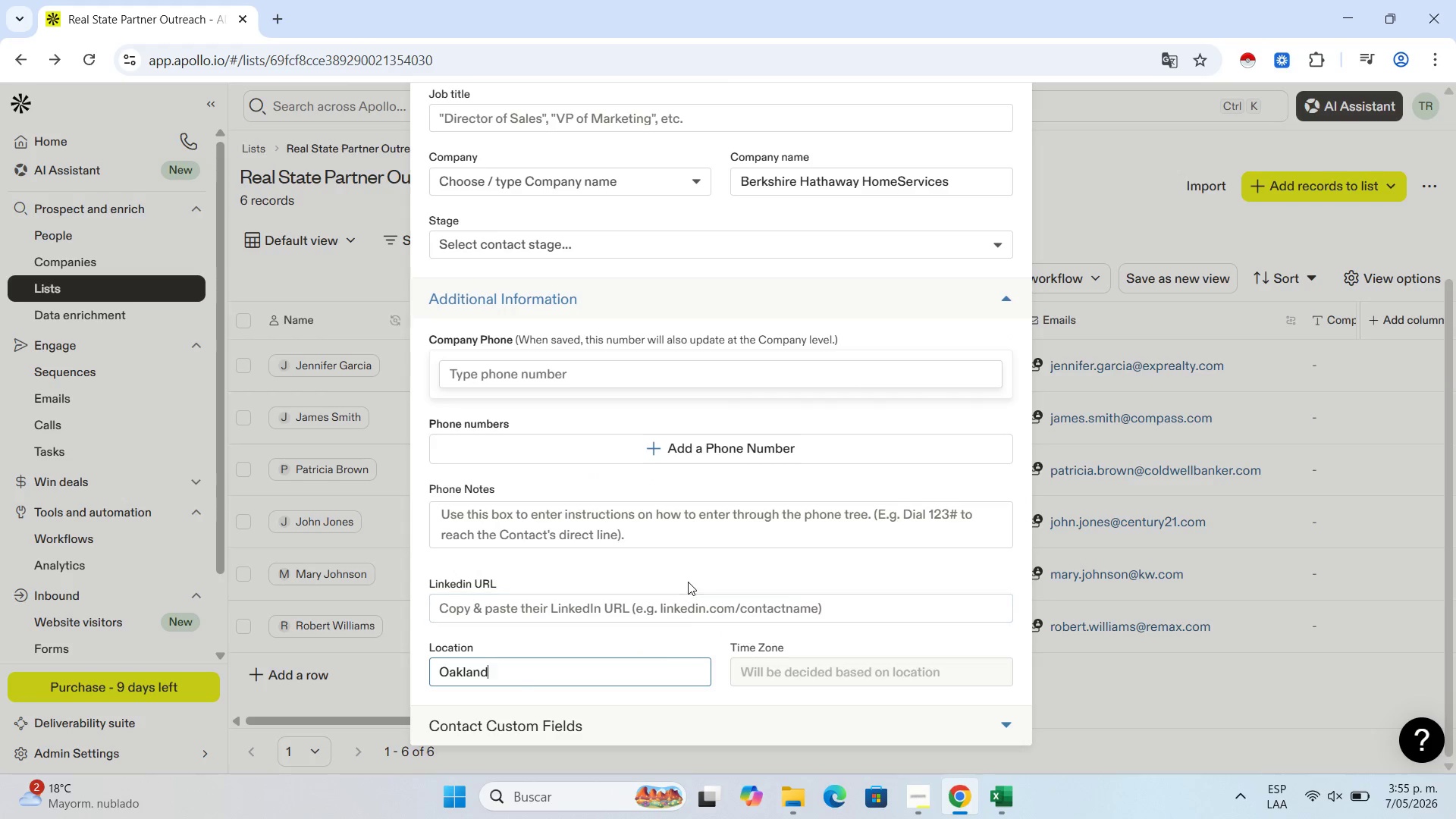 
left_click([695, 604])
 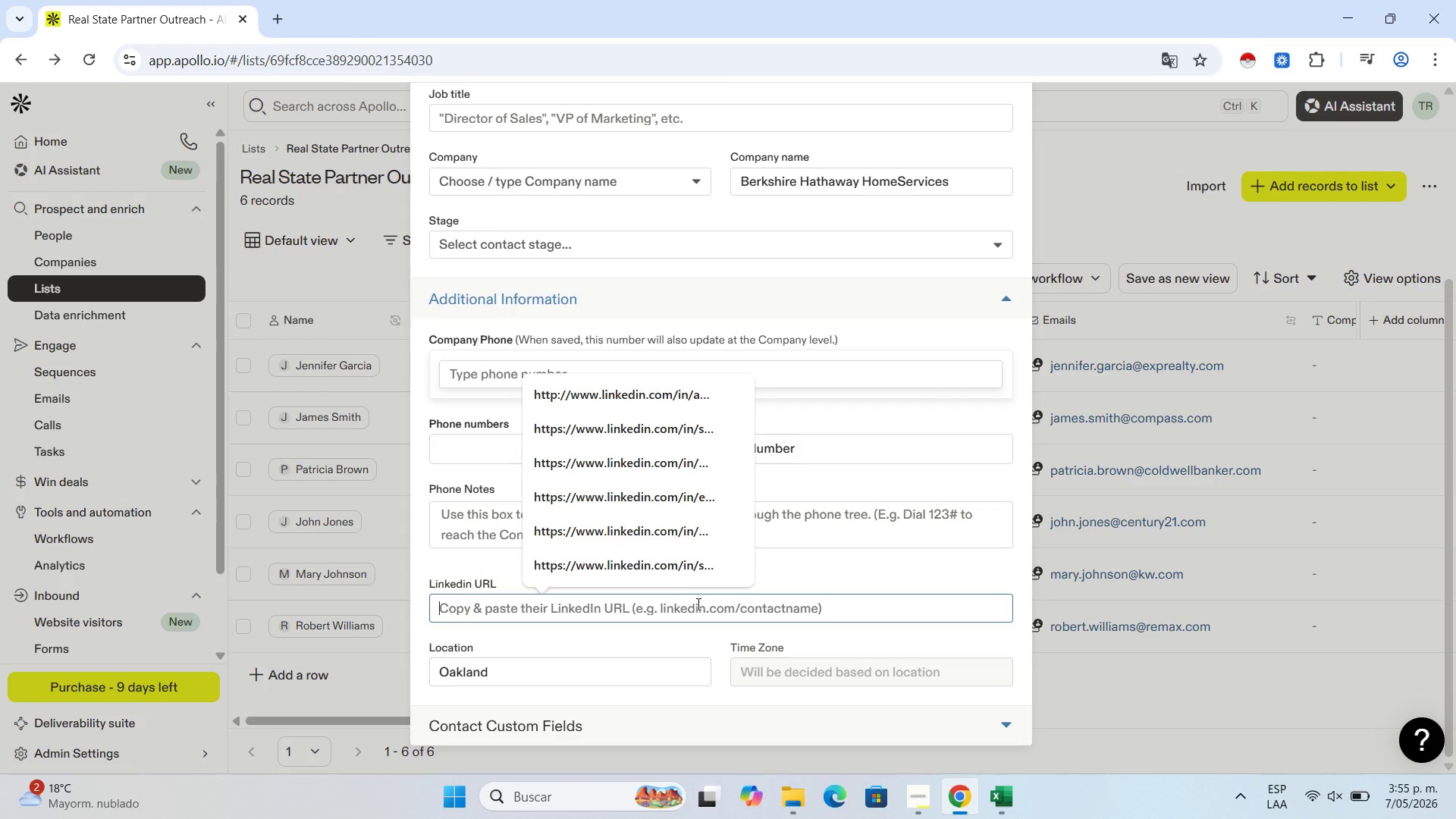 
key(Control+V)
 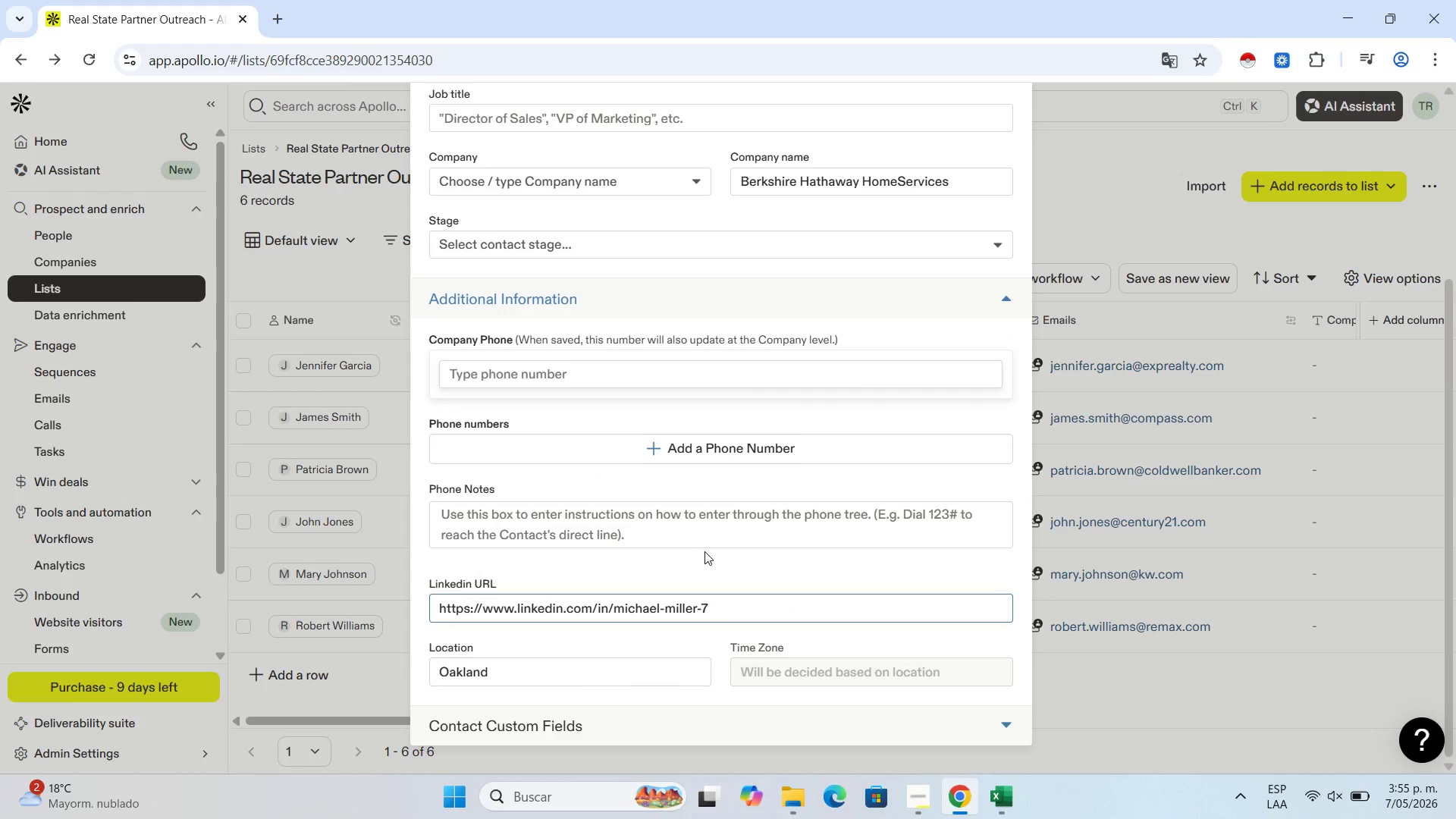 
scroll: coordinate [704, 551], scroll_direction: down, amount: 3.0
 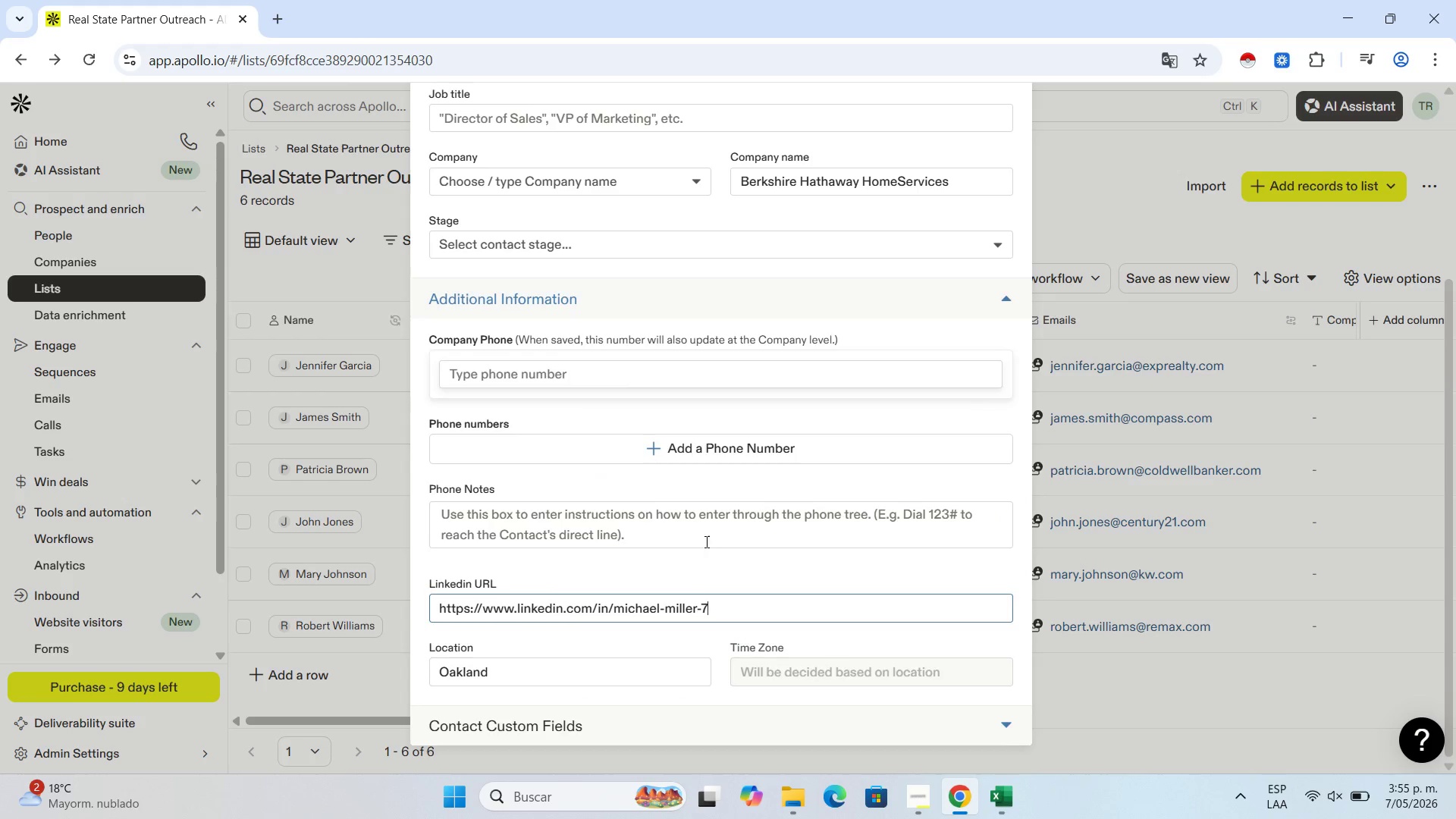 
scroll: coordinate [717, 524], scroll_direction: up, amount: 6.0
 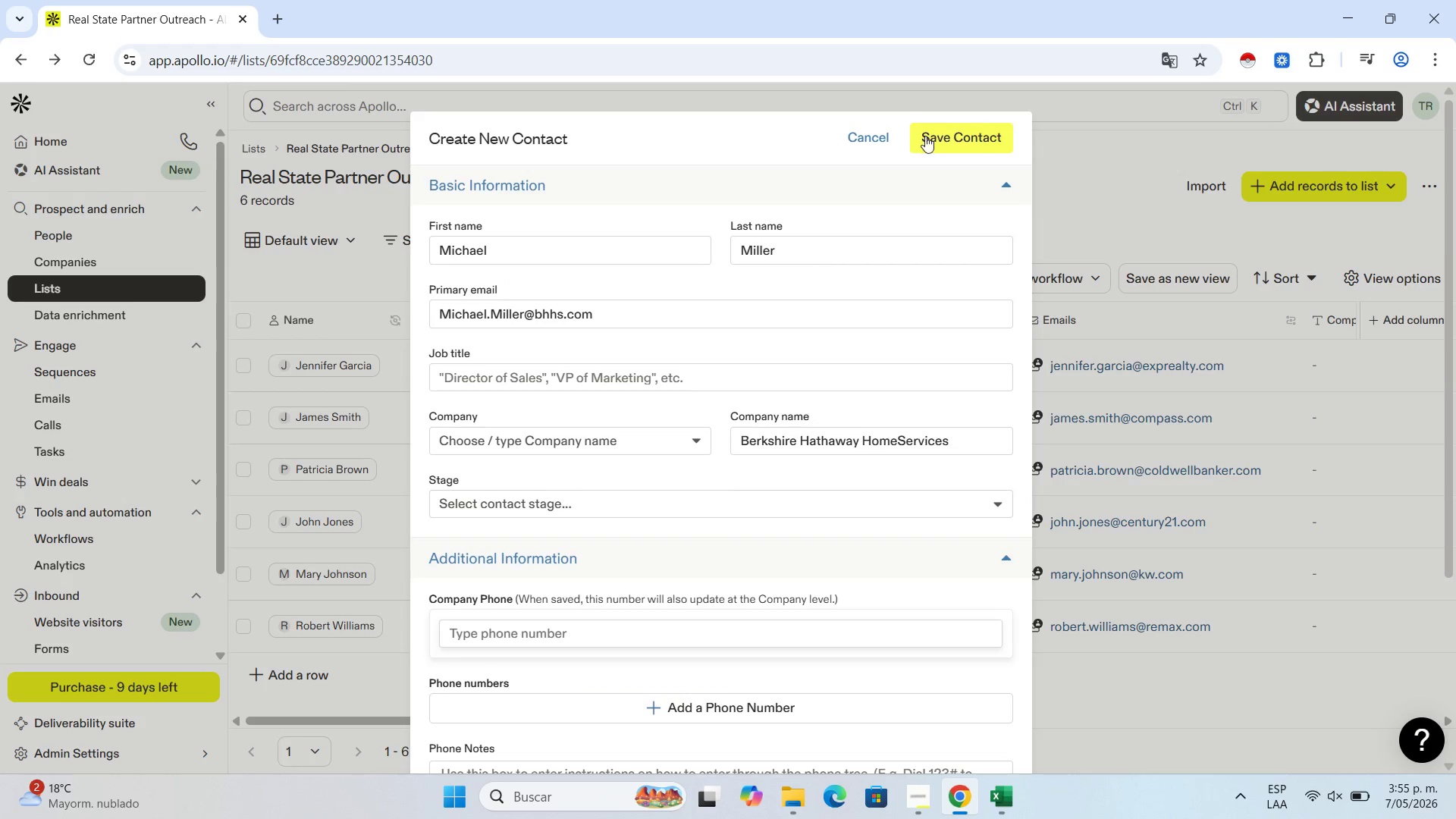 
left_click([930, 133])
 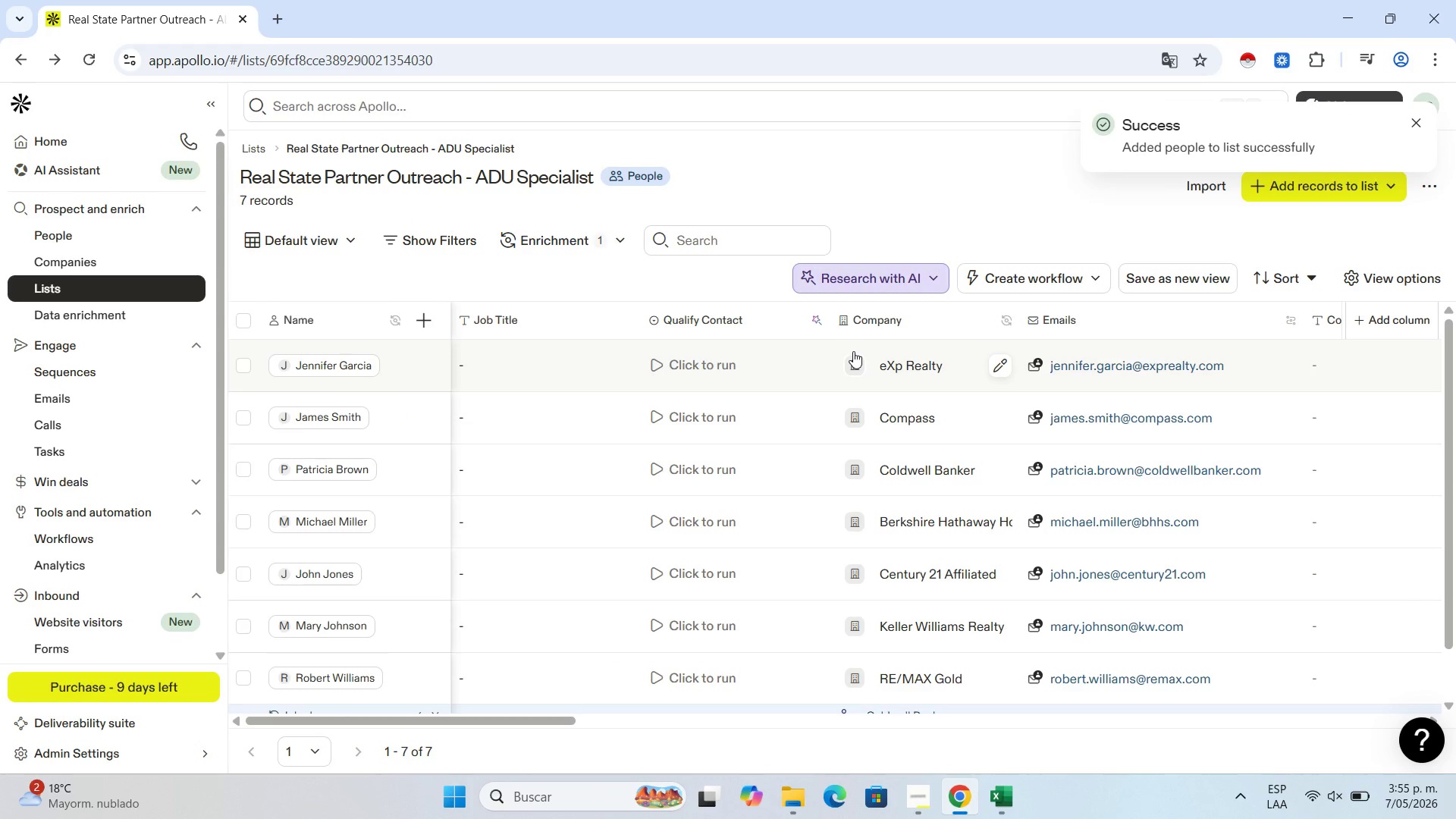 
wait(8.42)
 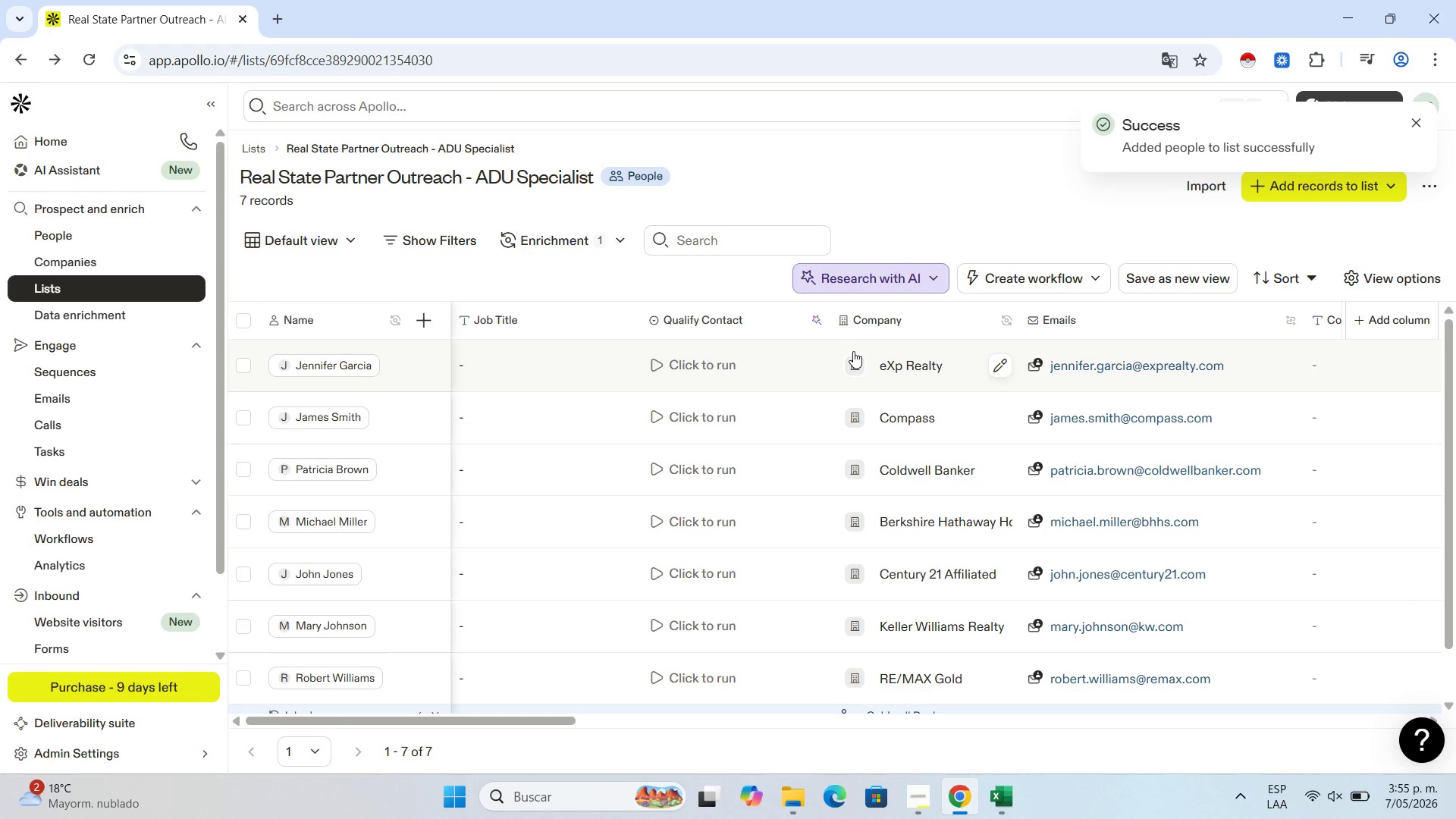 
scroll: coordinate [366, 460], scroll_direction: down, amount: 4.0
 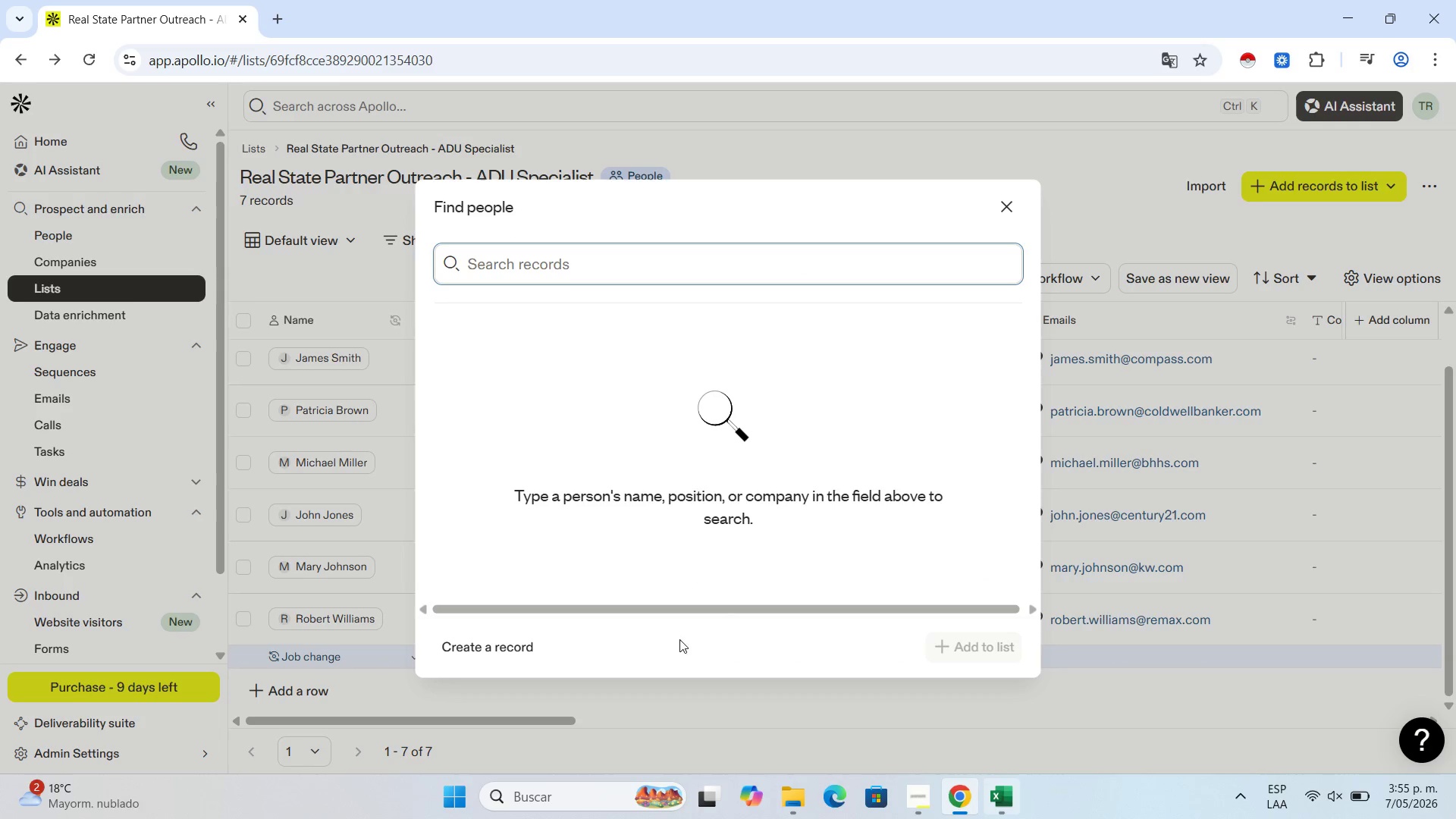 
left_click([502, 641])
 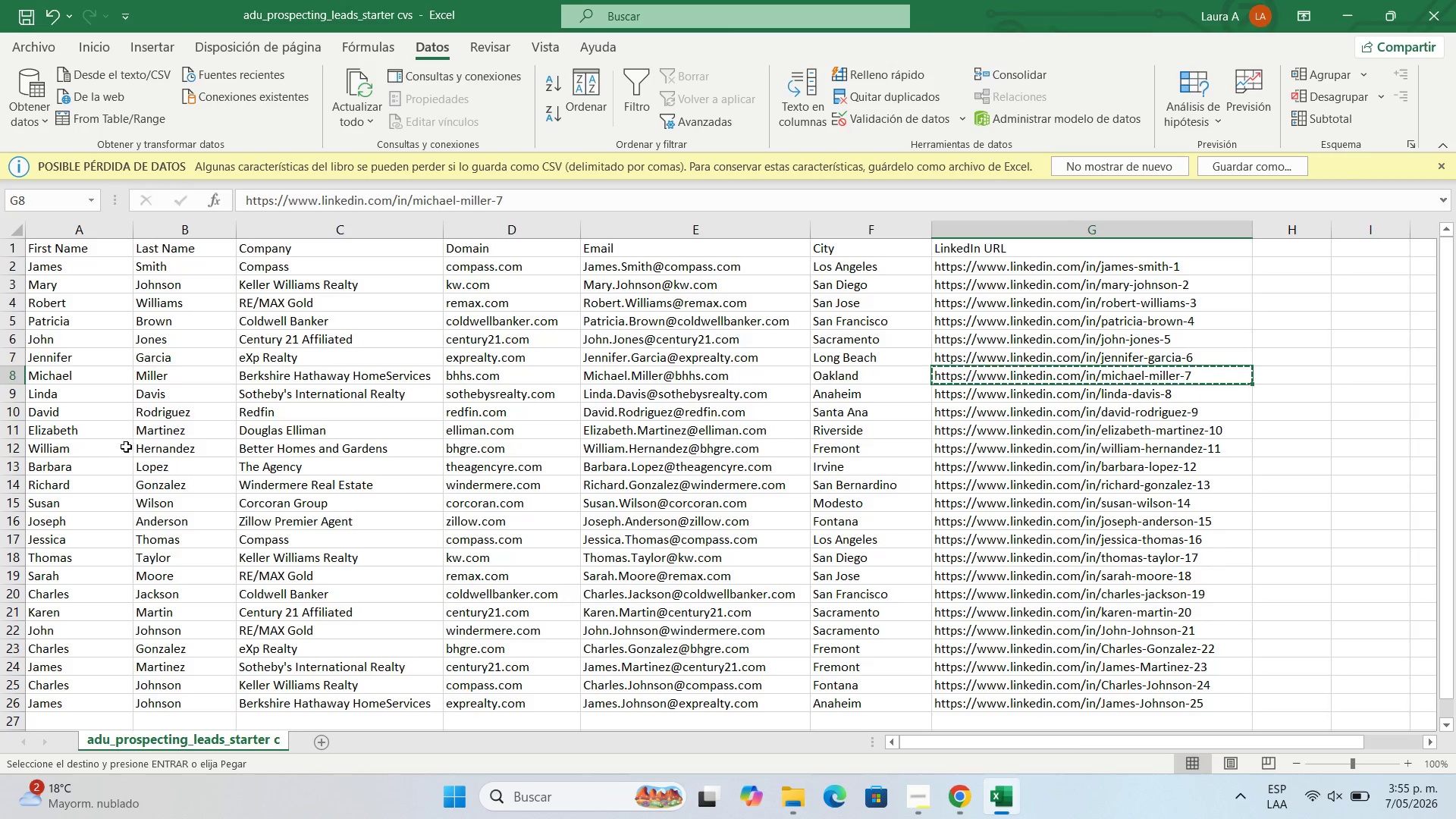 
left_click([68, 396])
 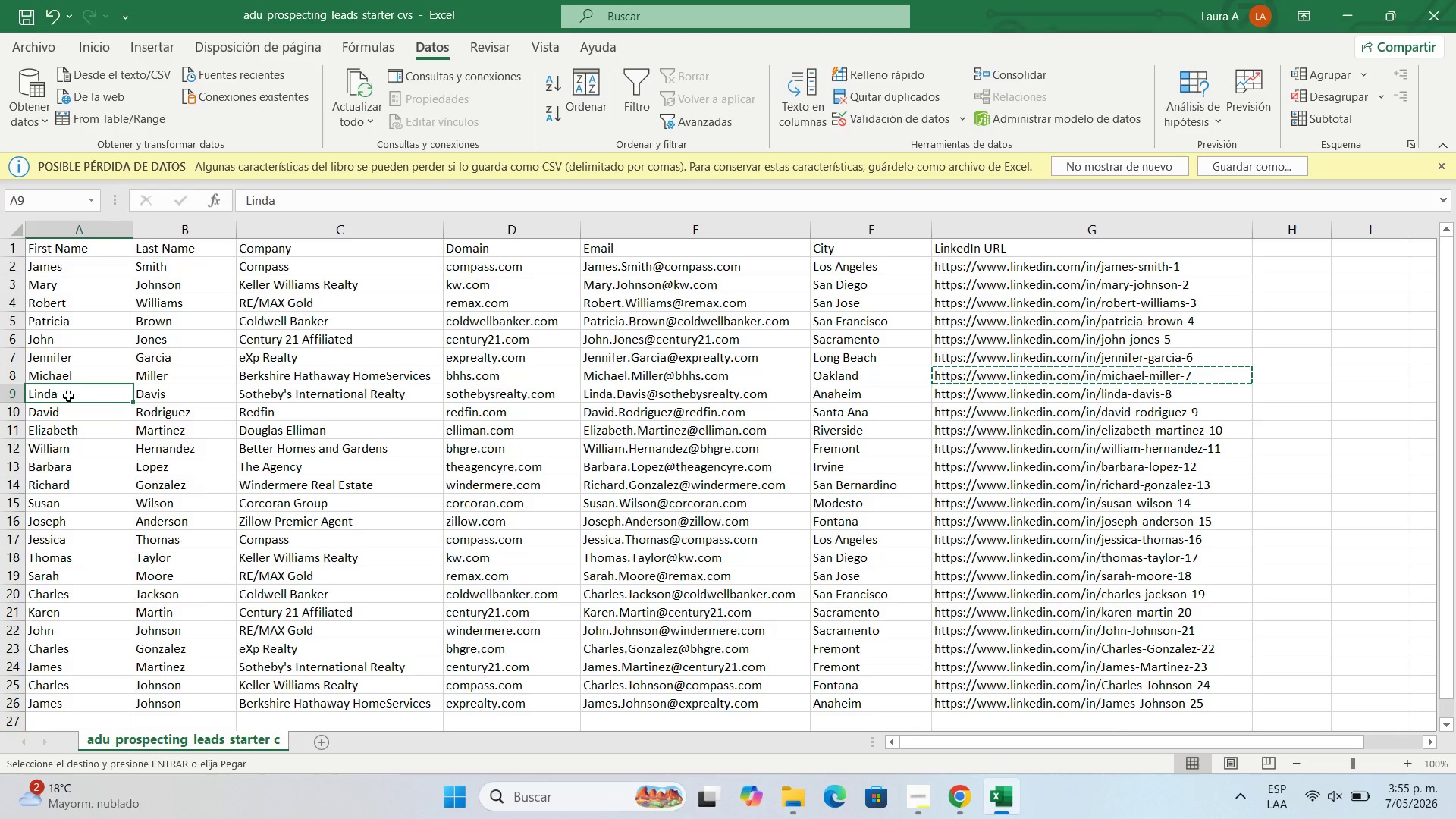 
key(Control+C)
 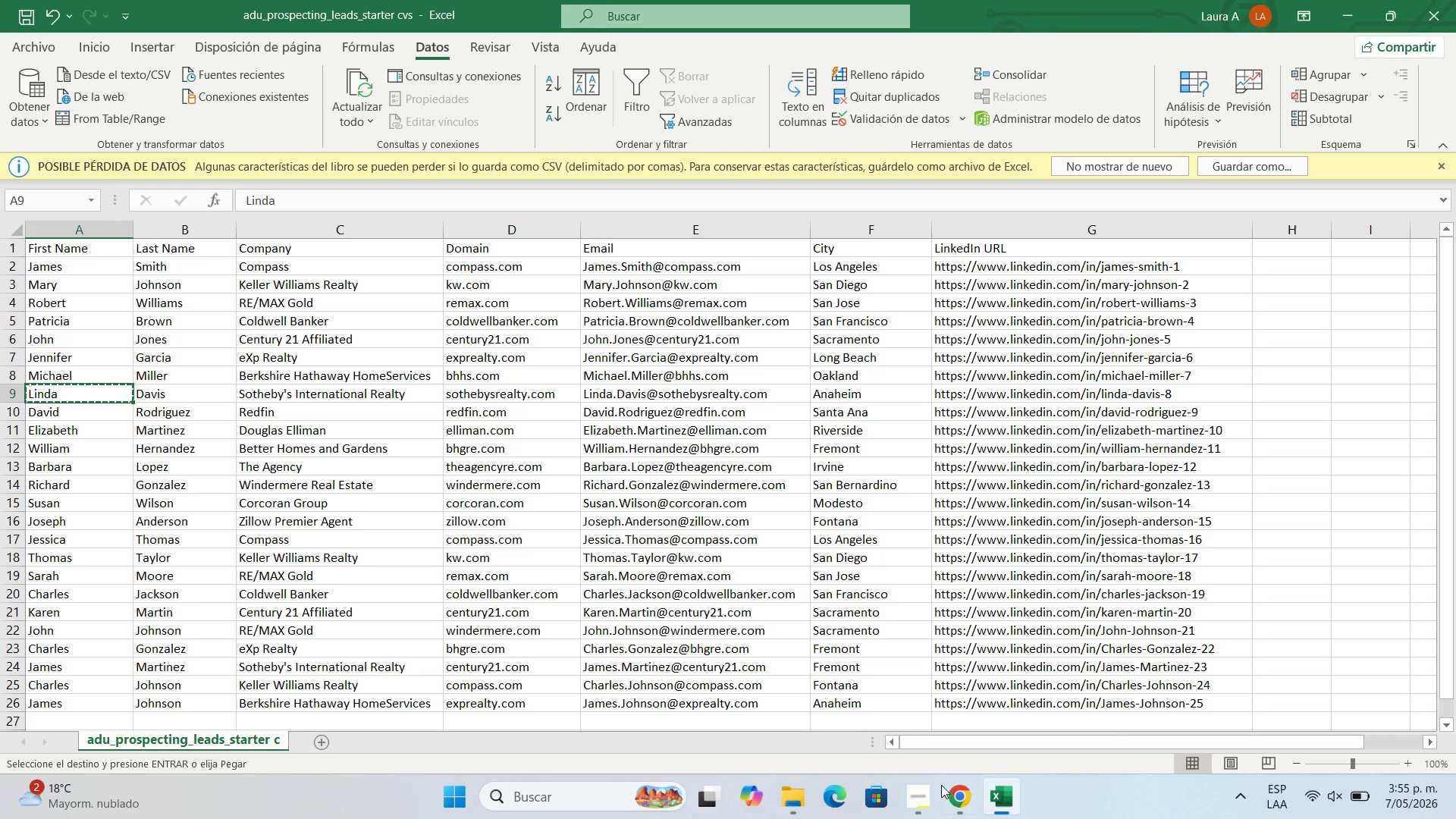 
left_click([946, 796])
 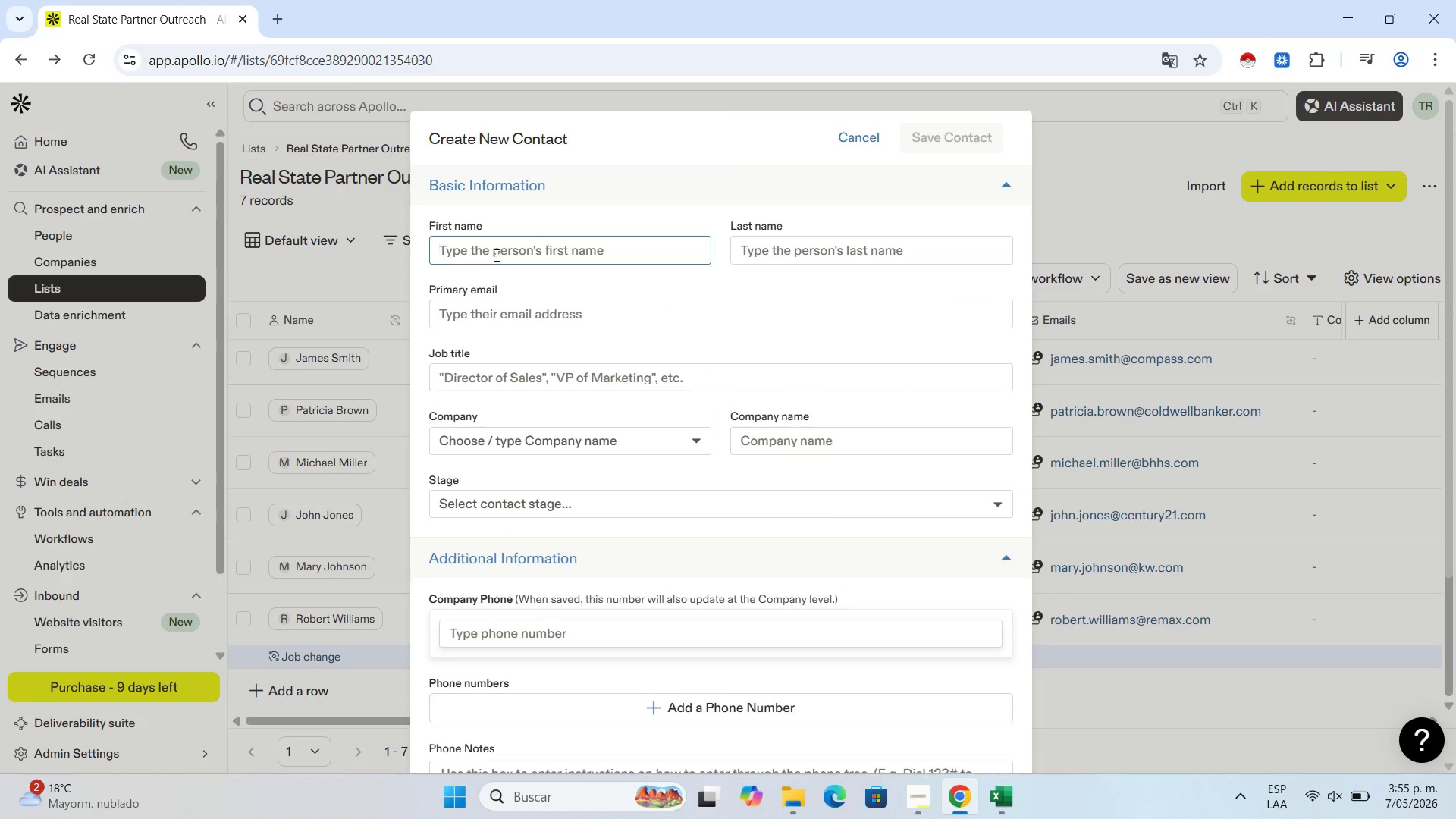 
left_click([500, 253])
 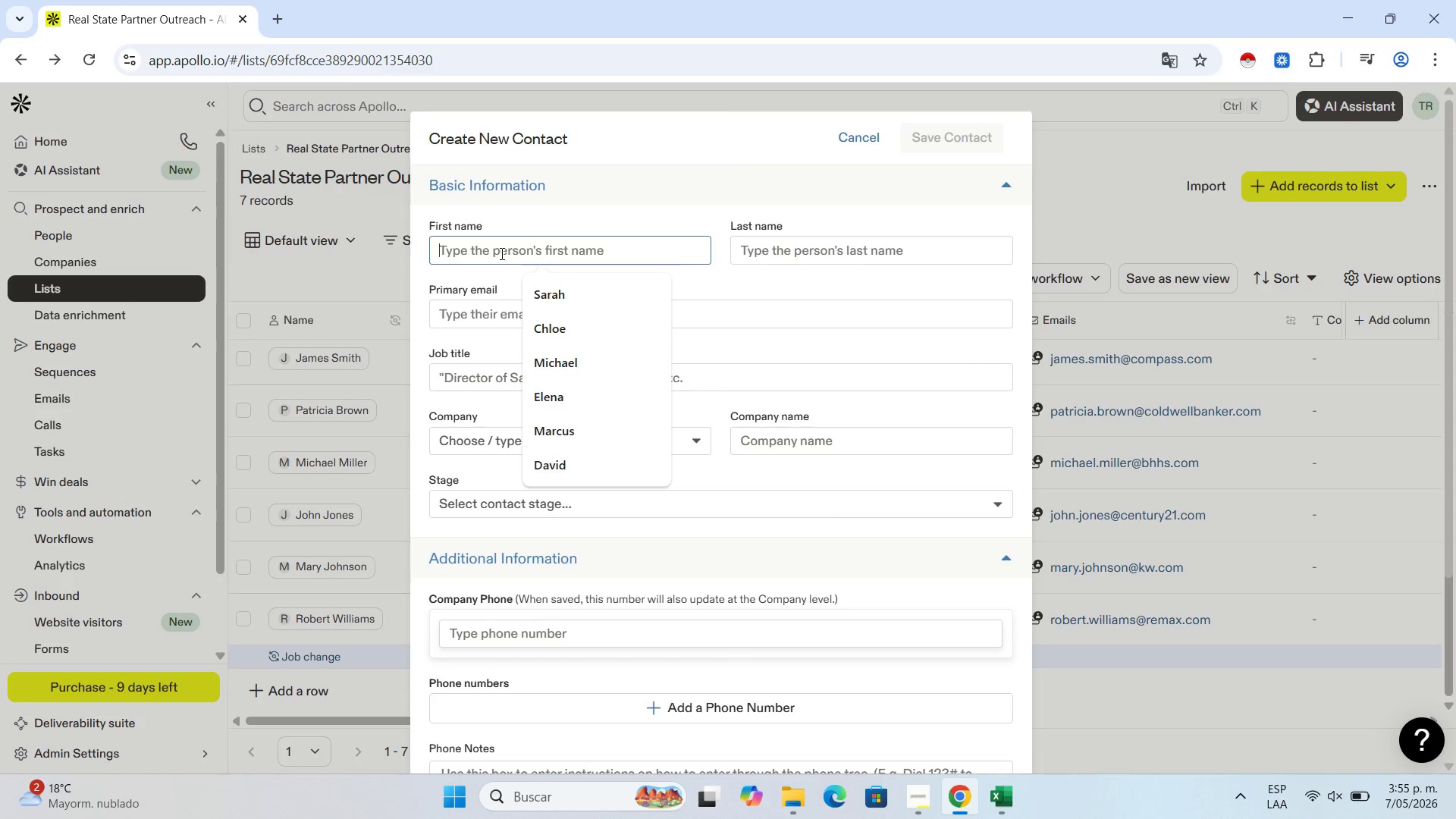 
key(Control+V)
 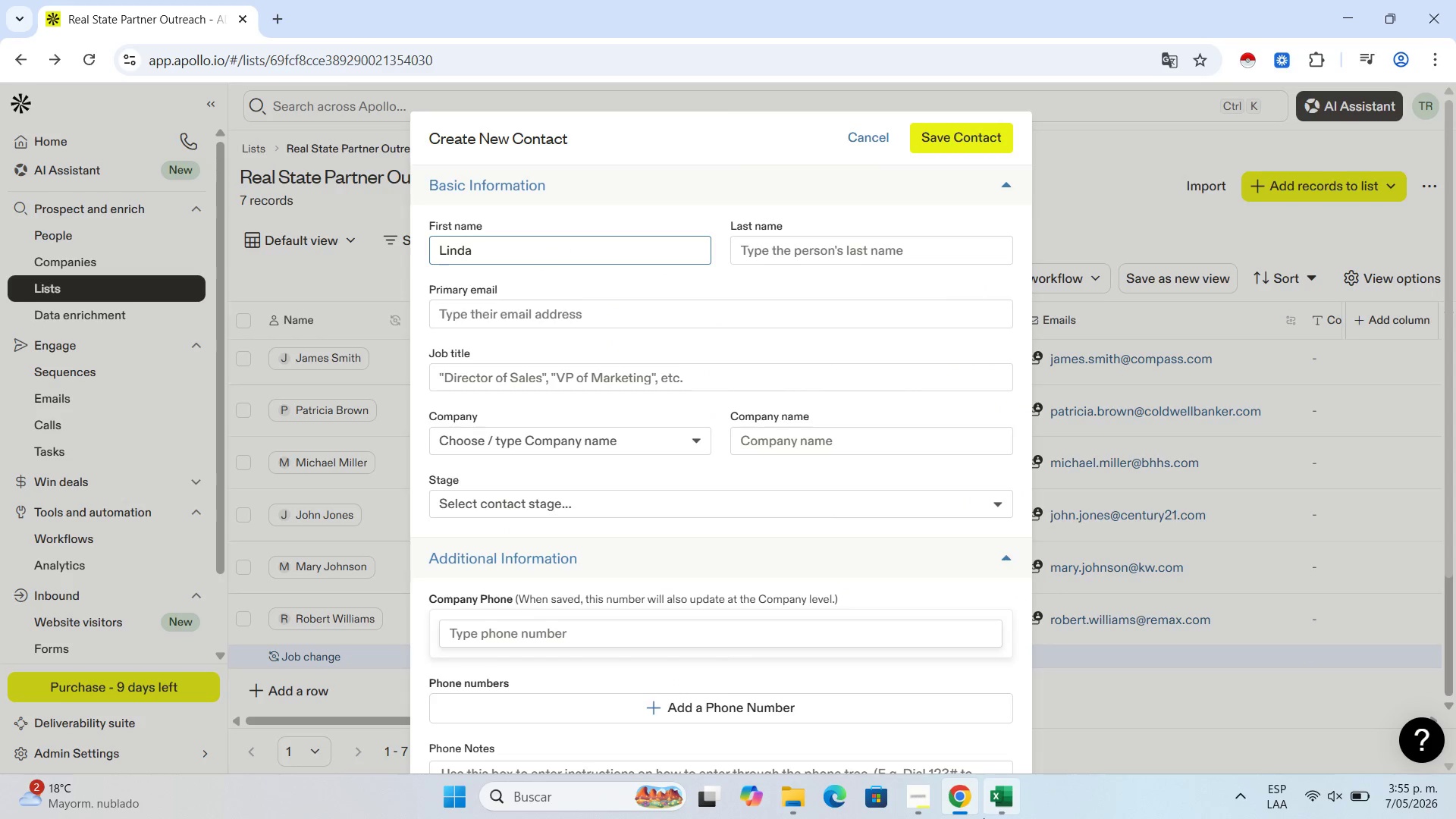 
left_click([983, 801])
 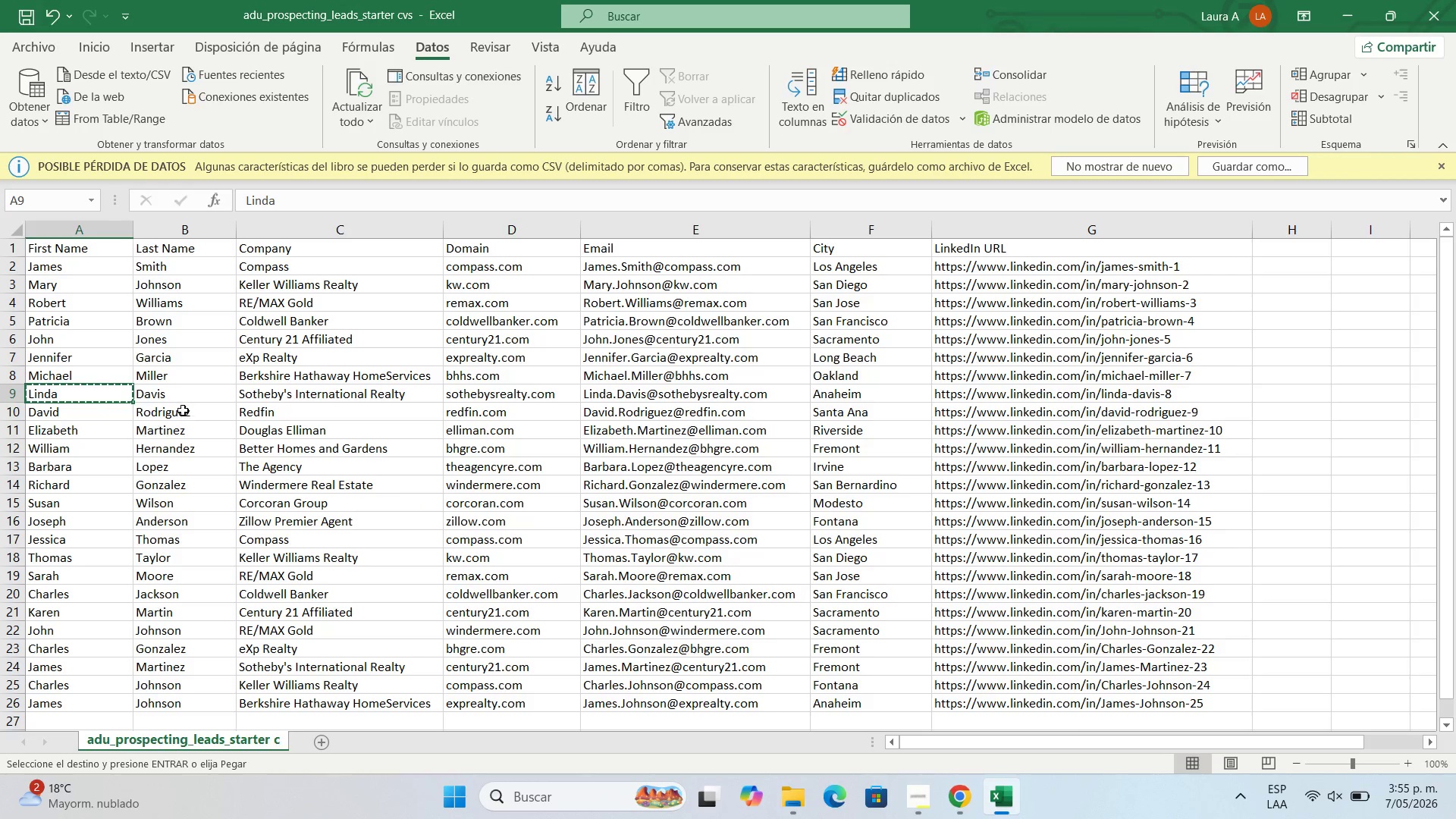 
left_click([177, 397])
 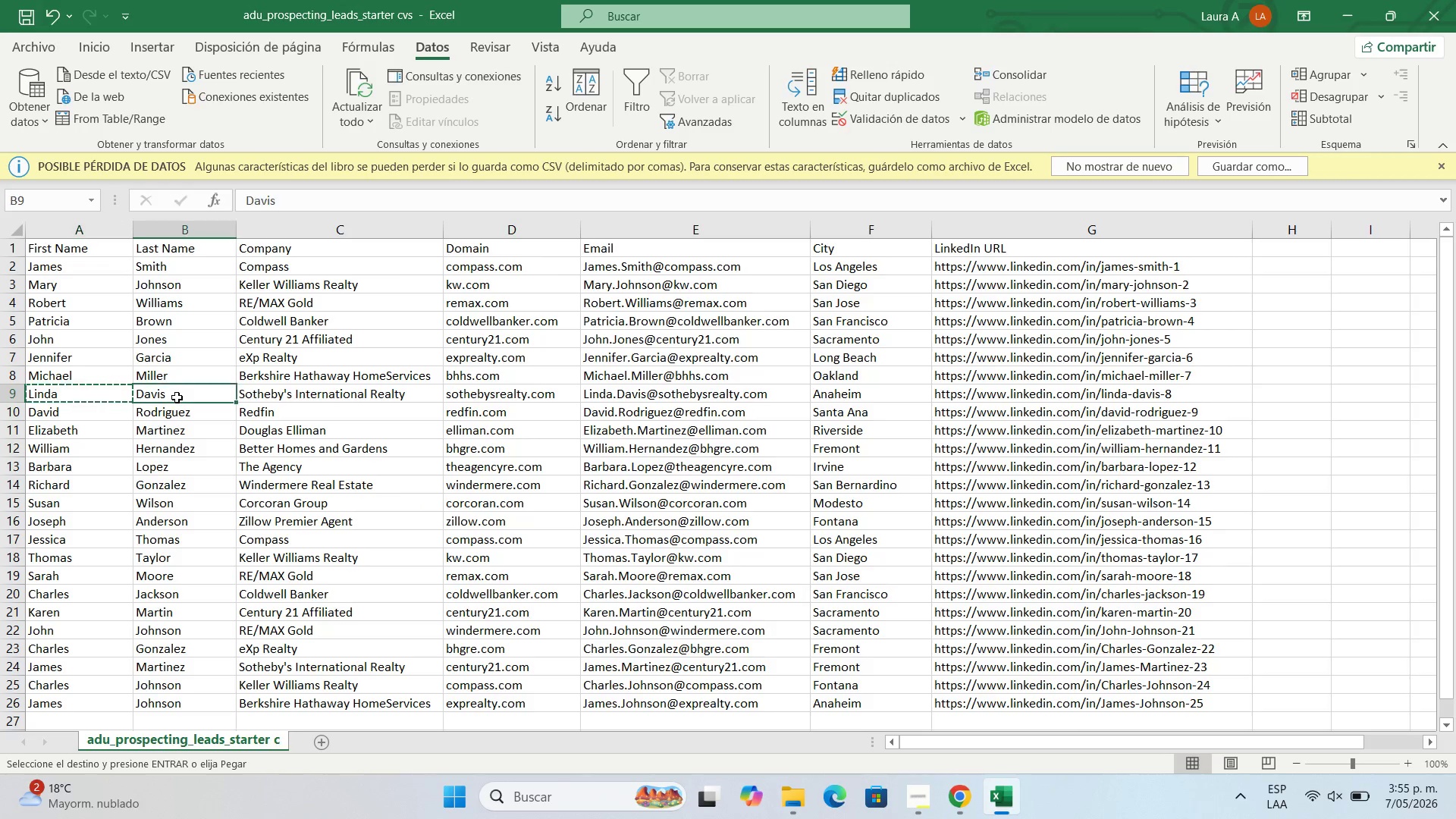 
key(Control+C)
 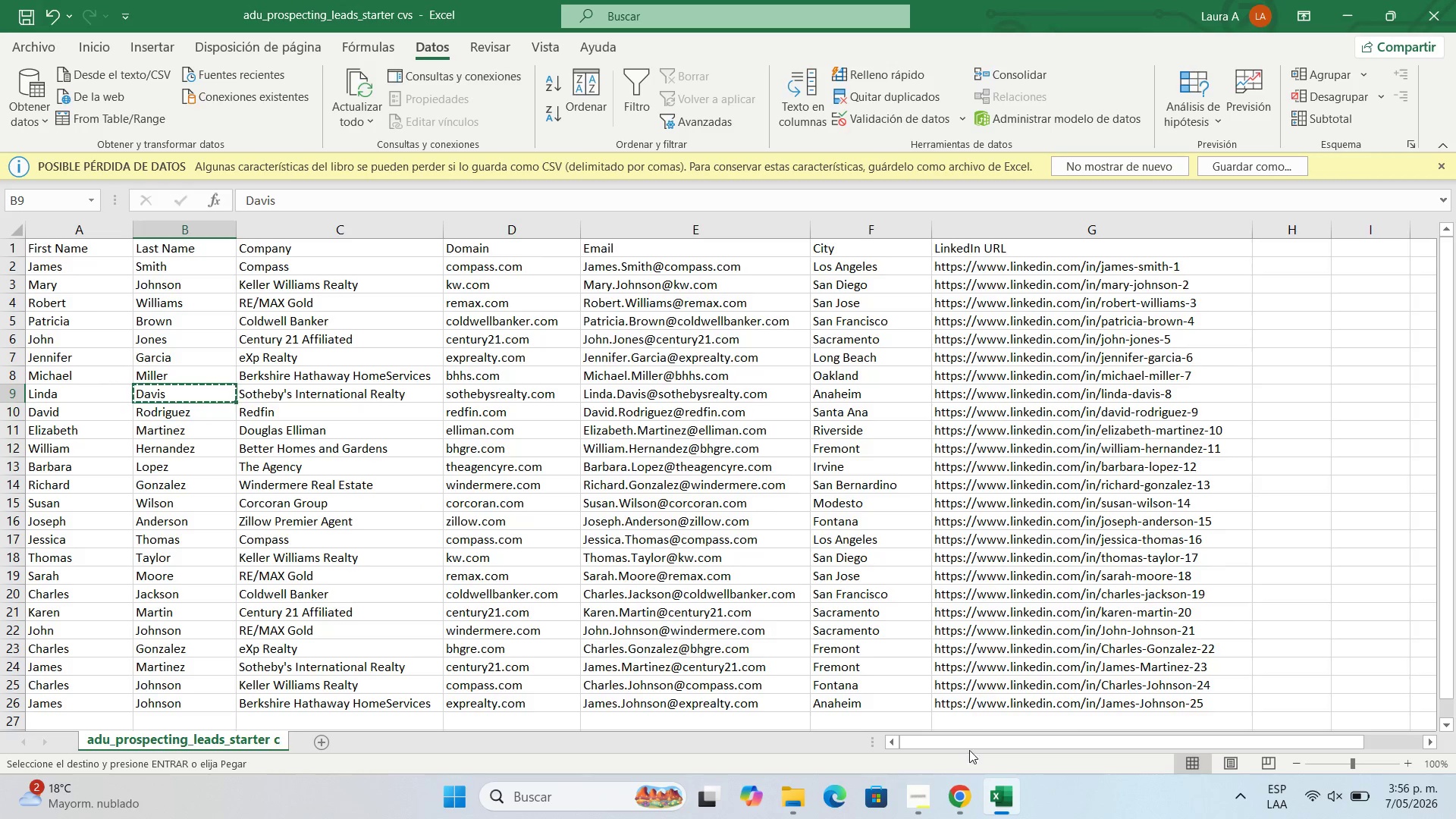 
left_click([972, 807])
 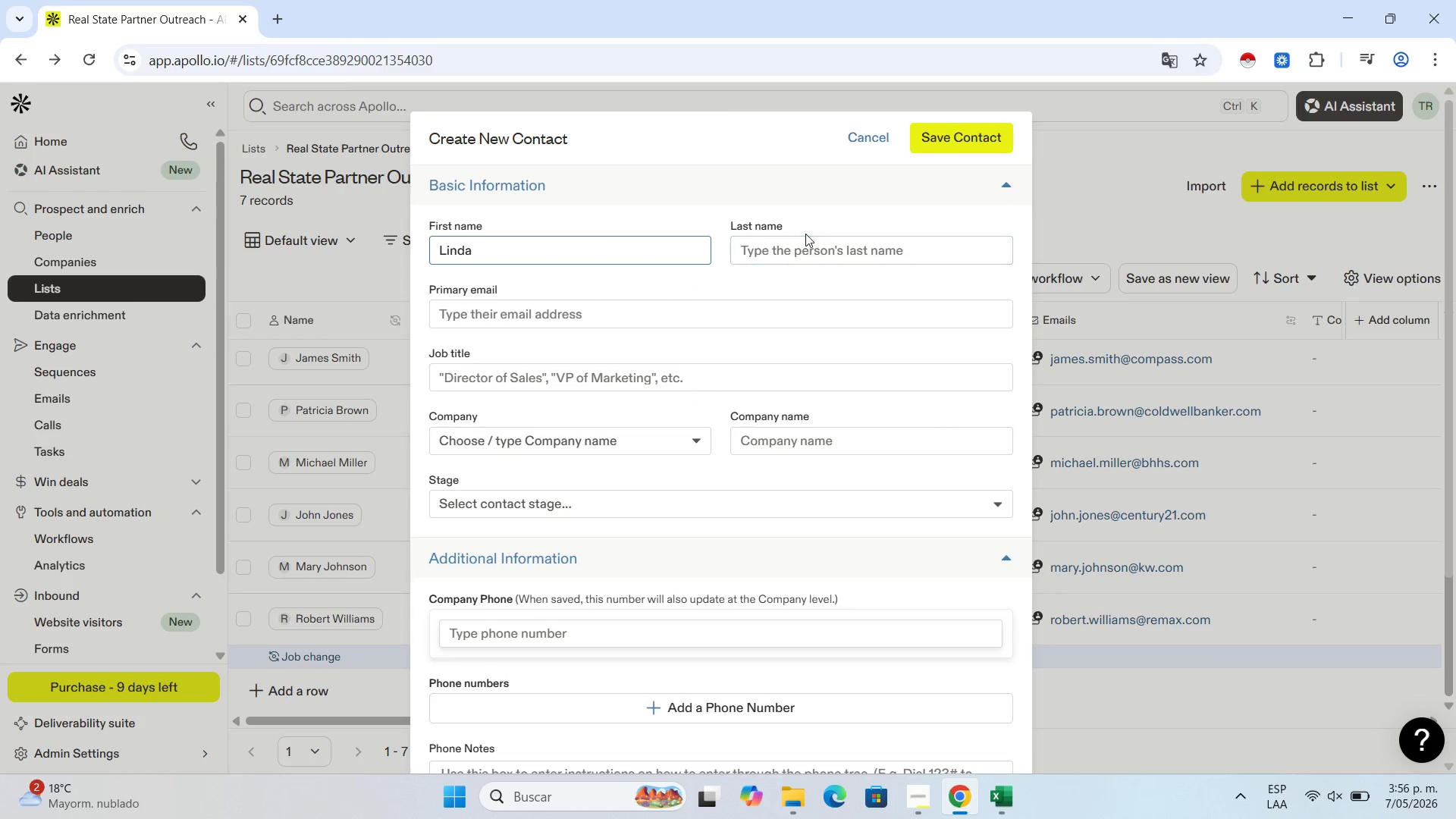 
double_click([816, 242])
 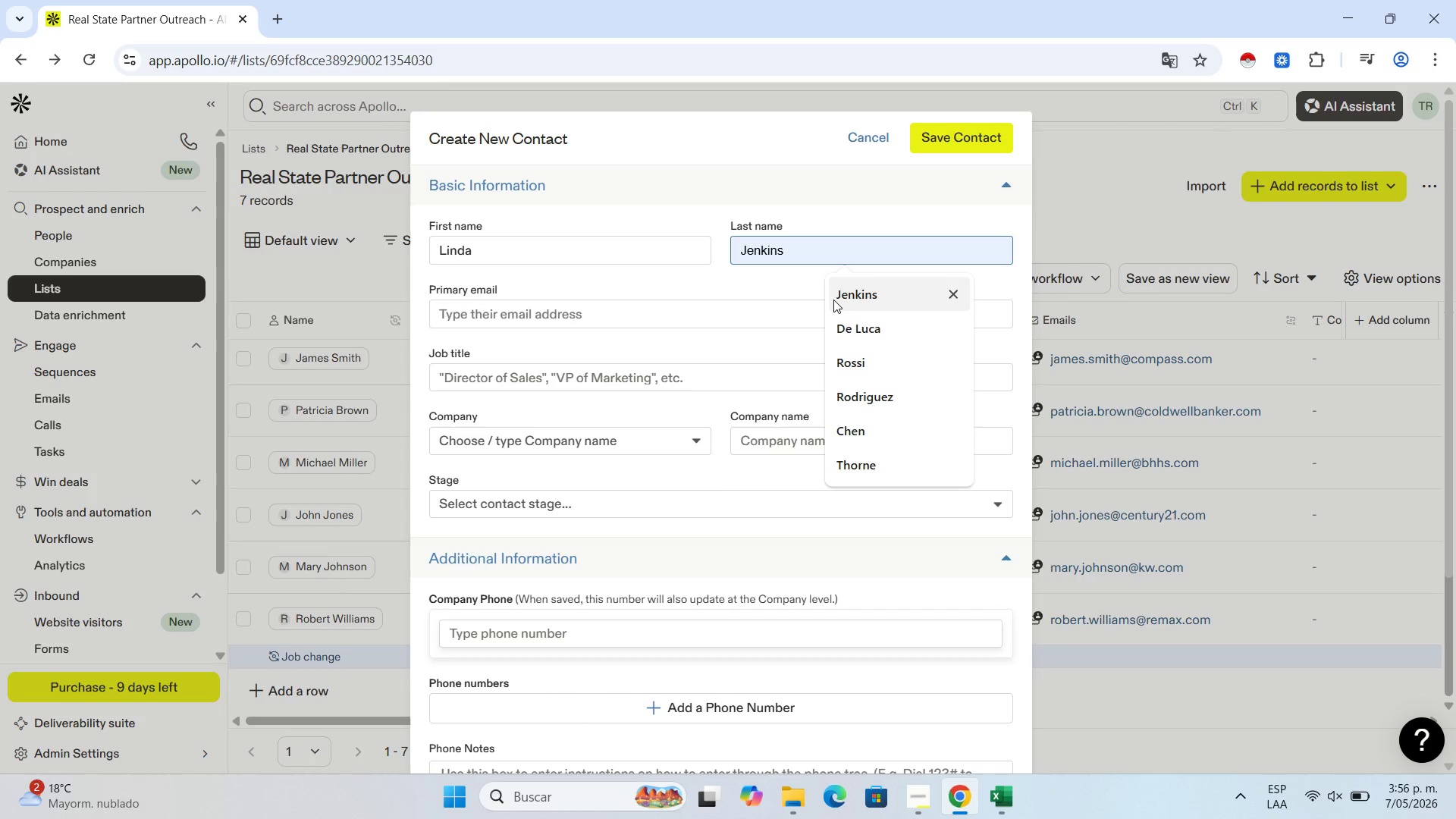 
key(Control+V)
 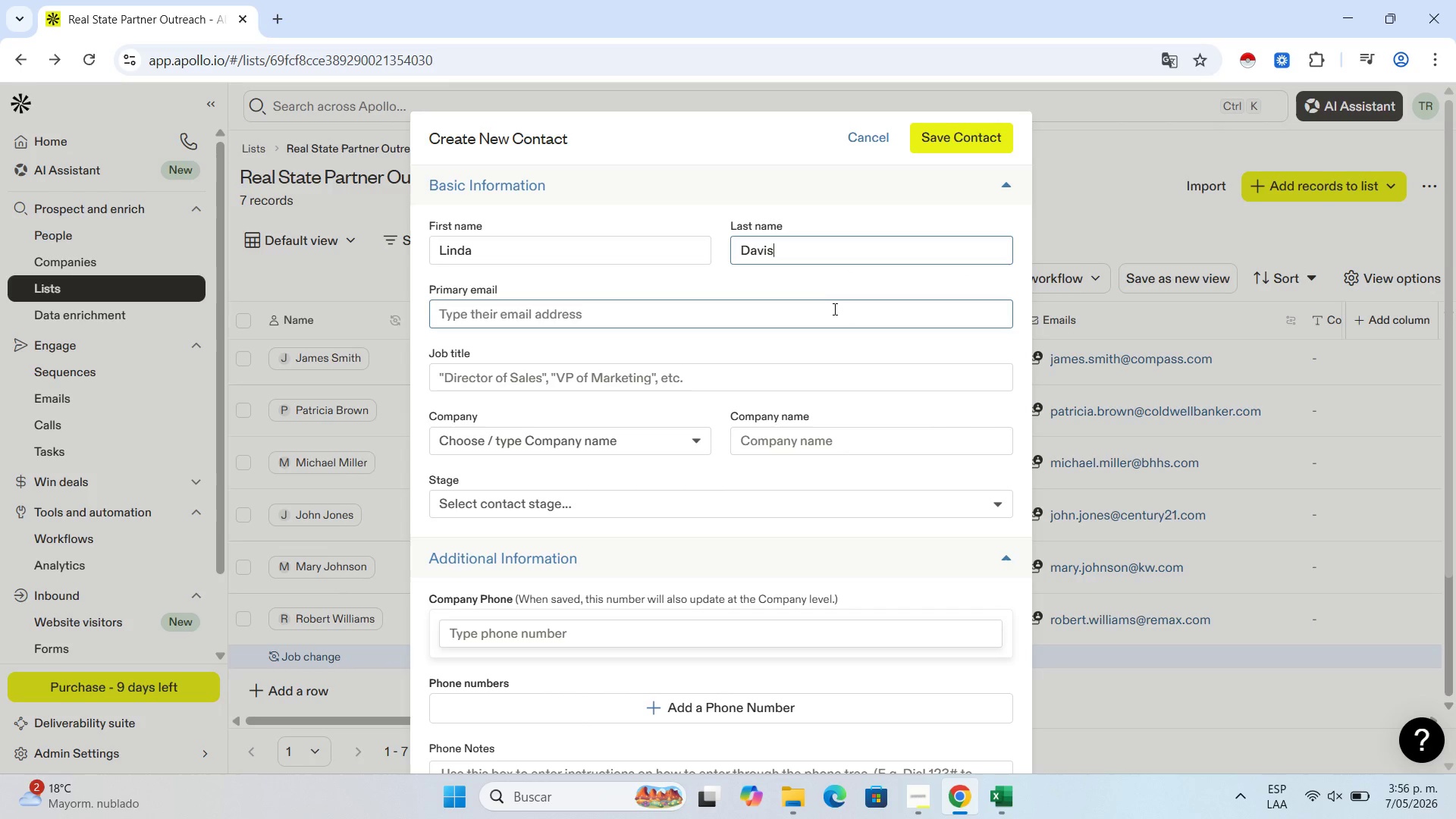 
wait(9.42)
 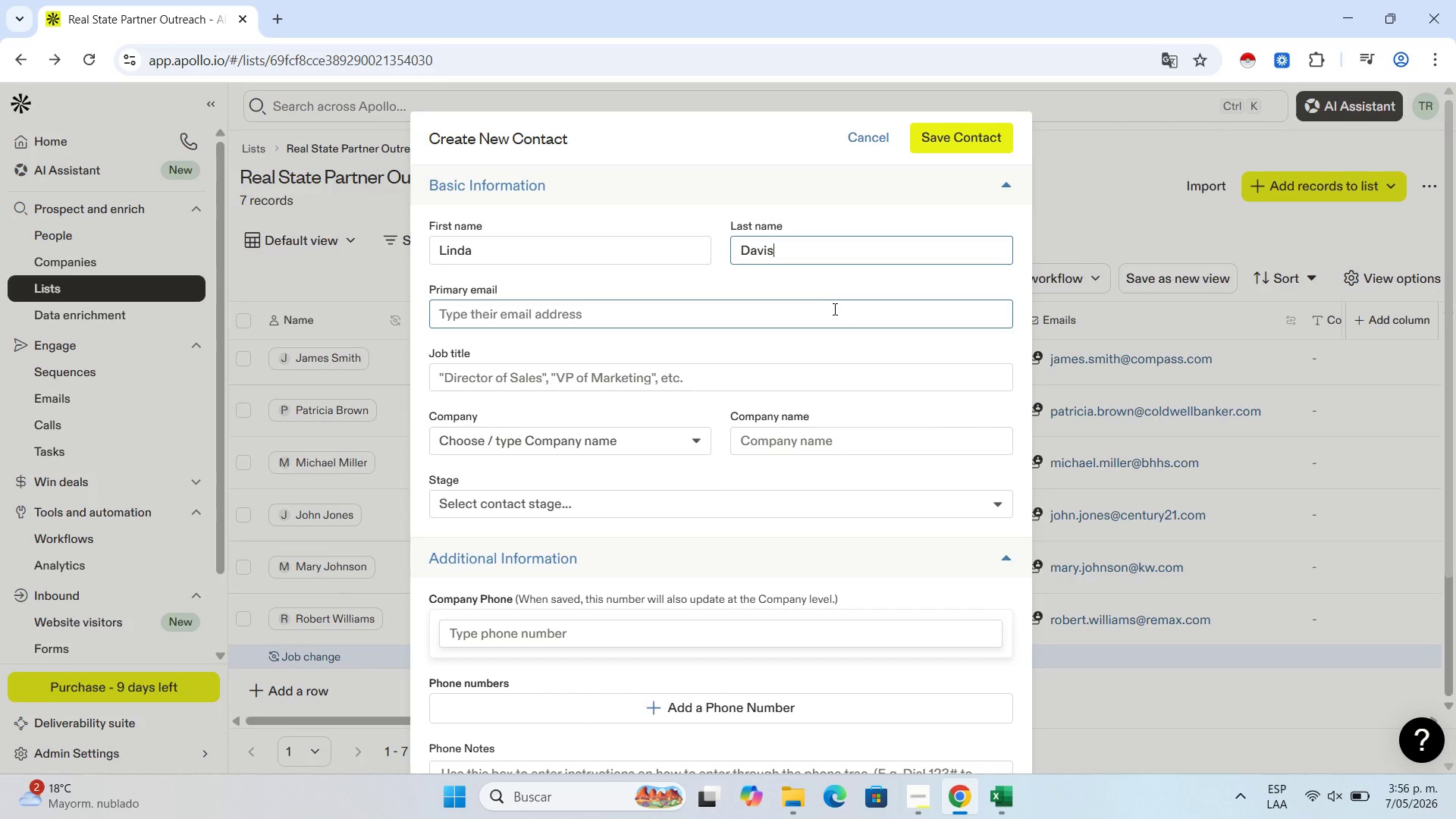 
scroll: coordinate [722, 302], scroll_direction: down, amount: 2.0
 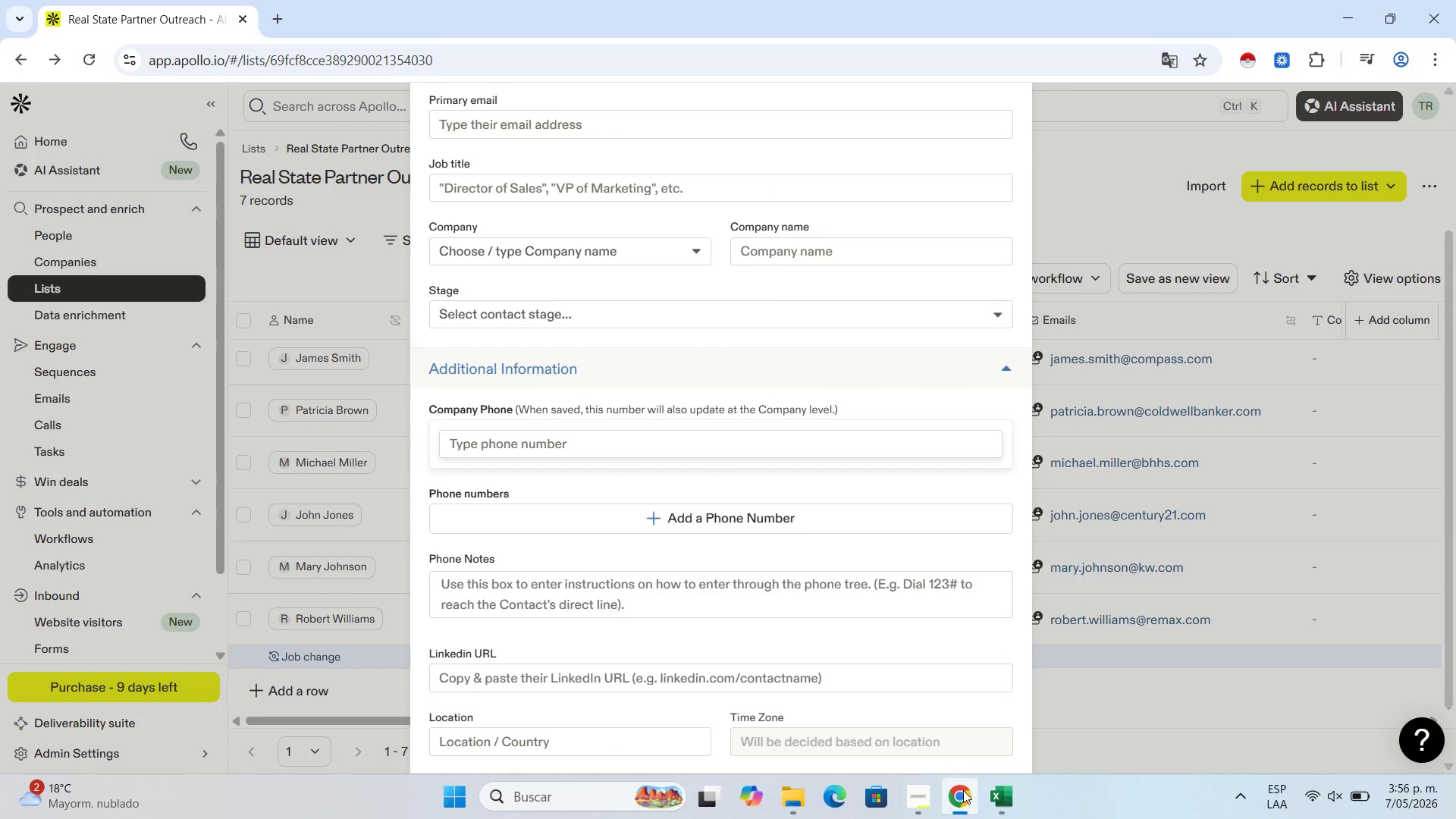 
left_click([990, 789])
 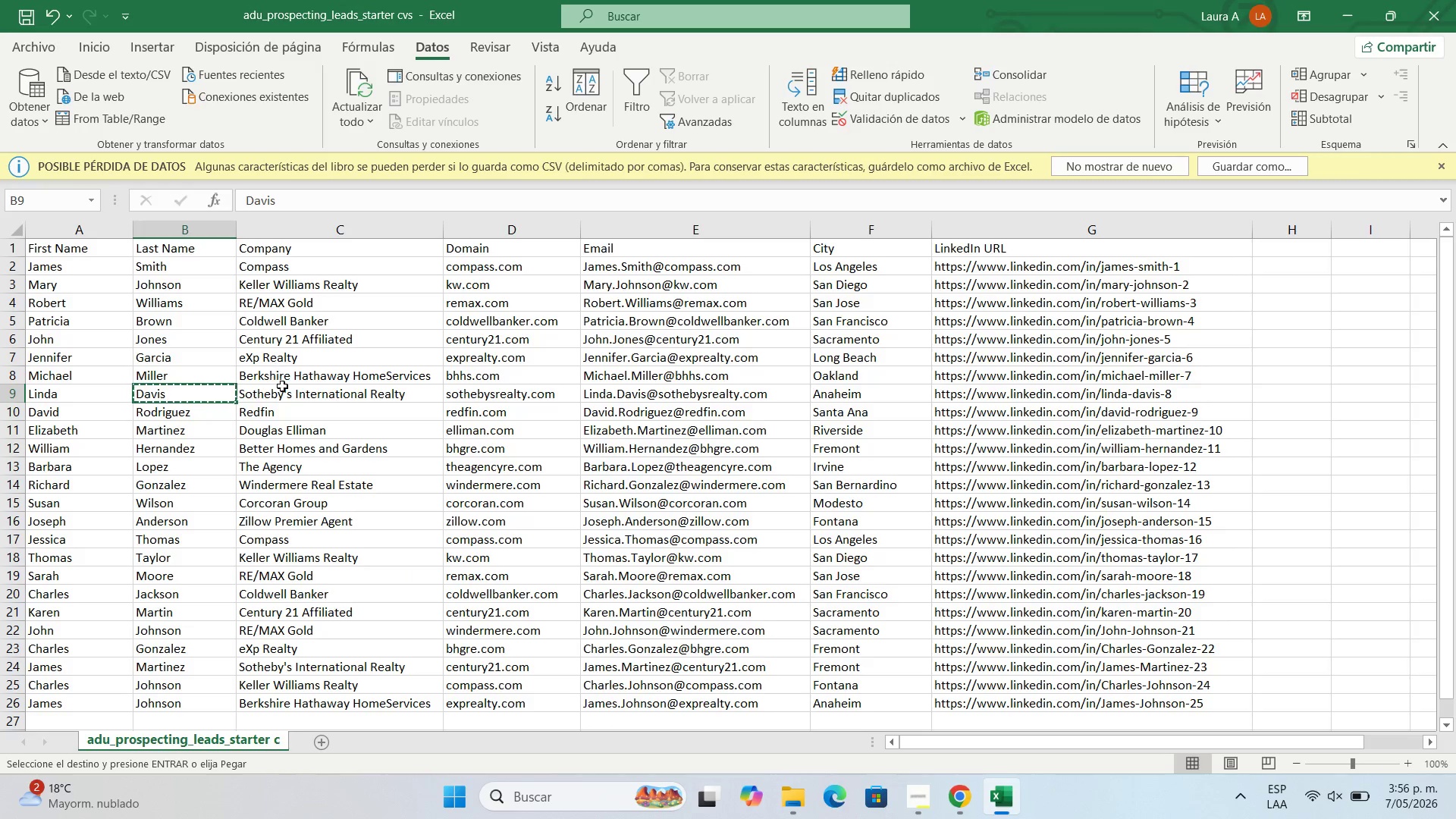 
left_click([295, 397])
 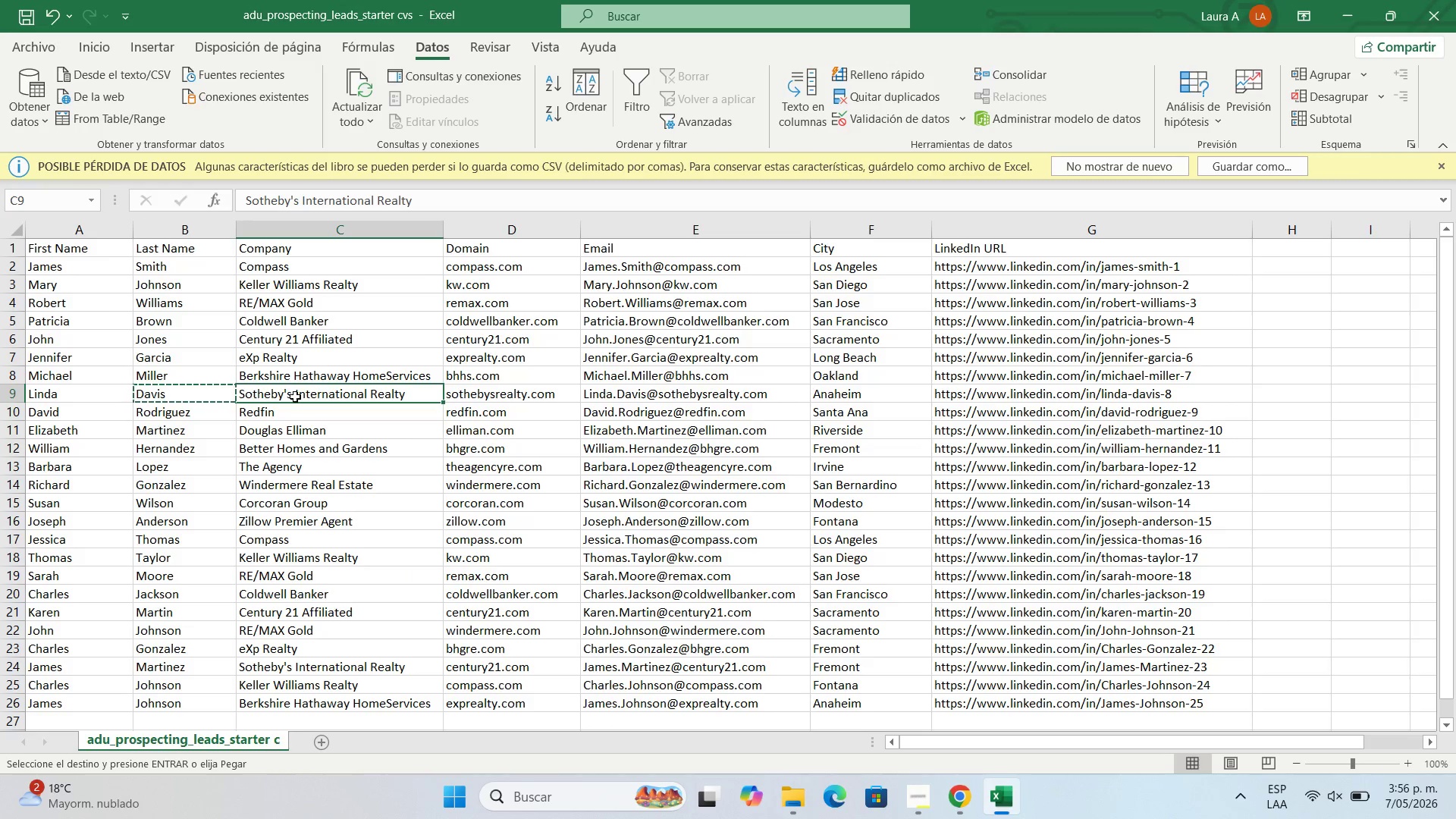 
key(Control+C)